 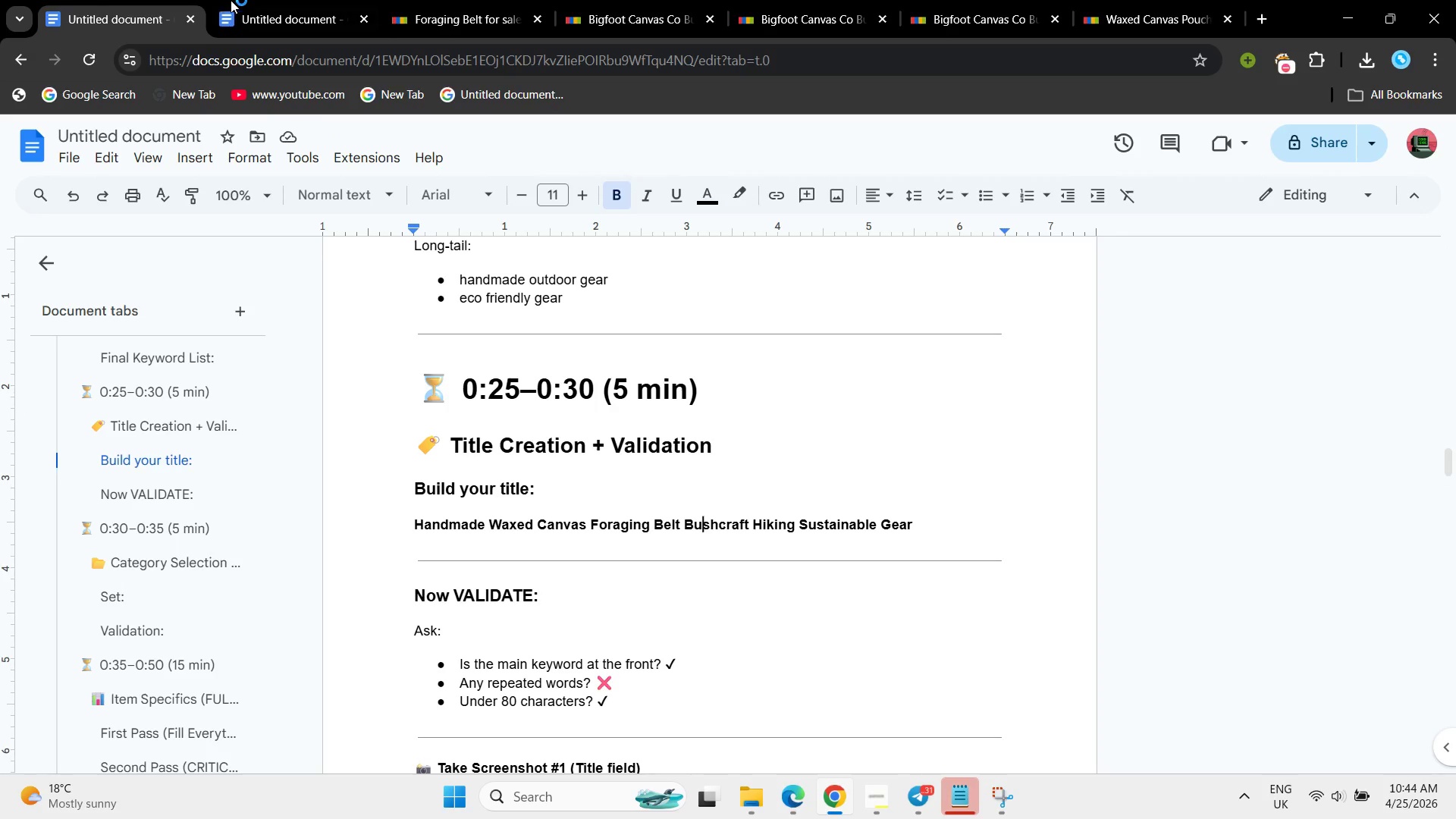 
left_click([267, 0])
 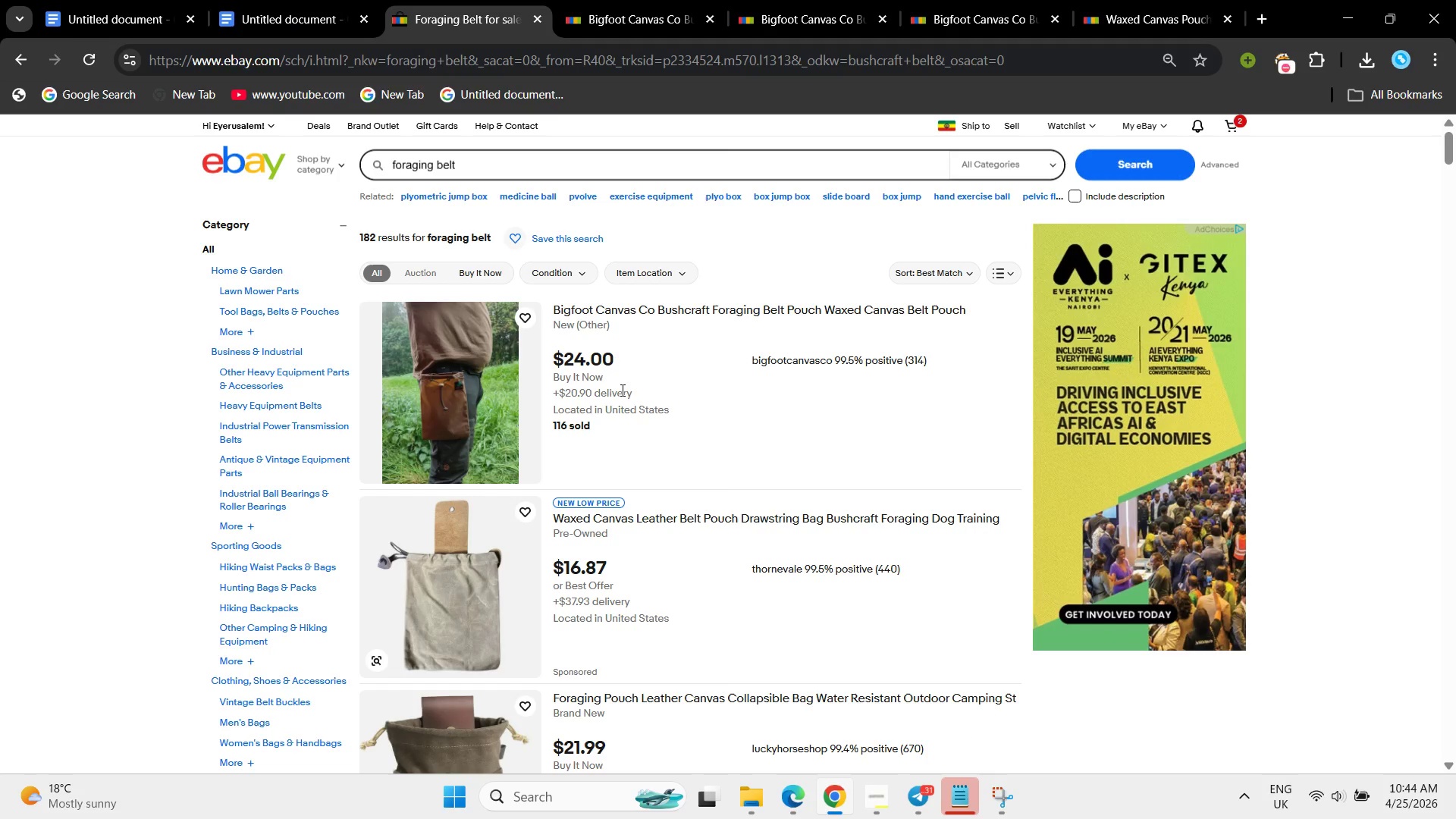 
scroll: coordinate [621, 390], scroll_direction: down, amount: 2.0
 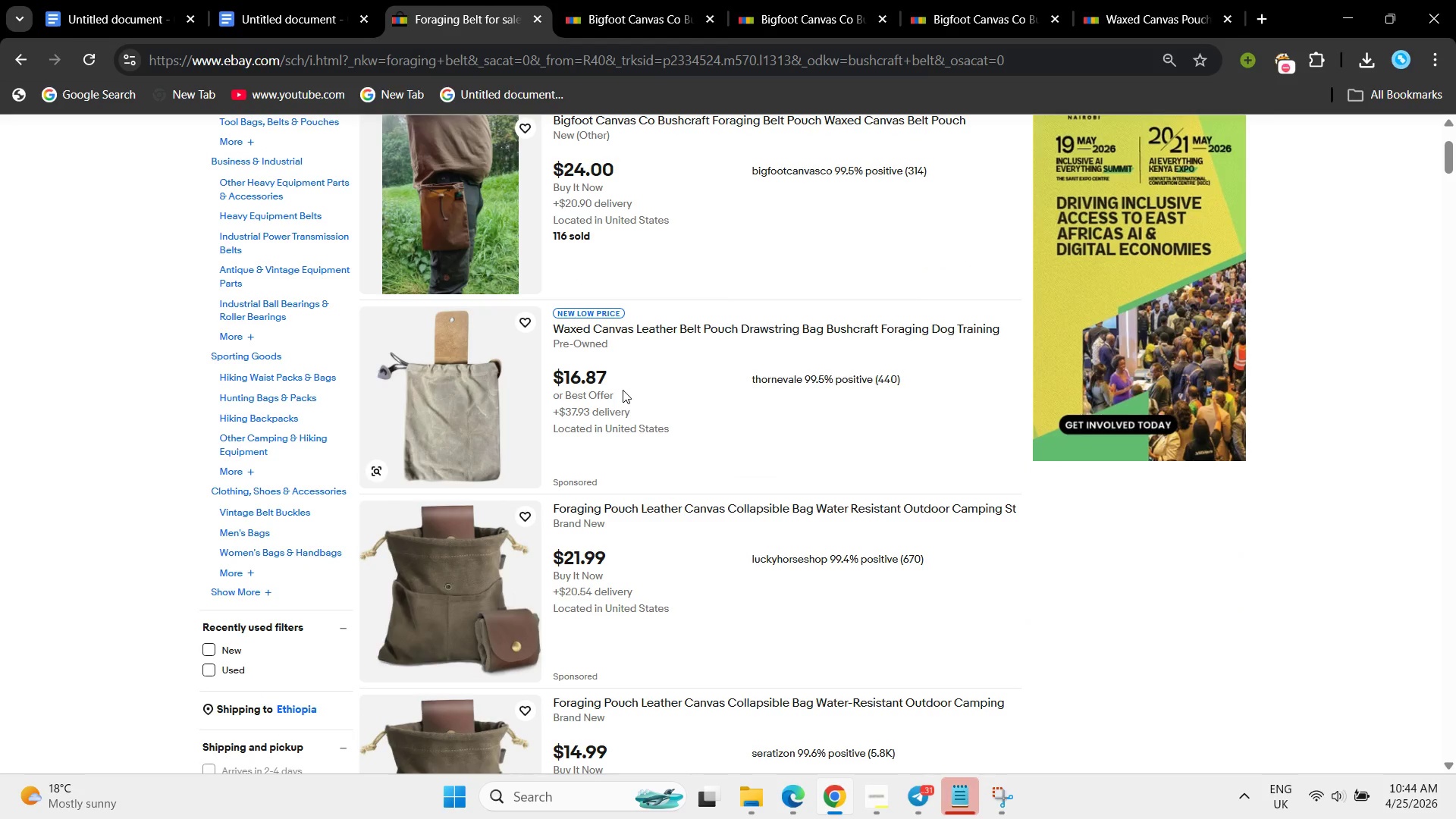 
left_click([84, 0])
 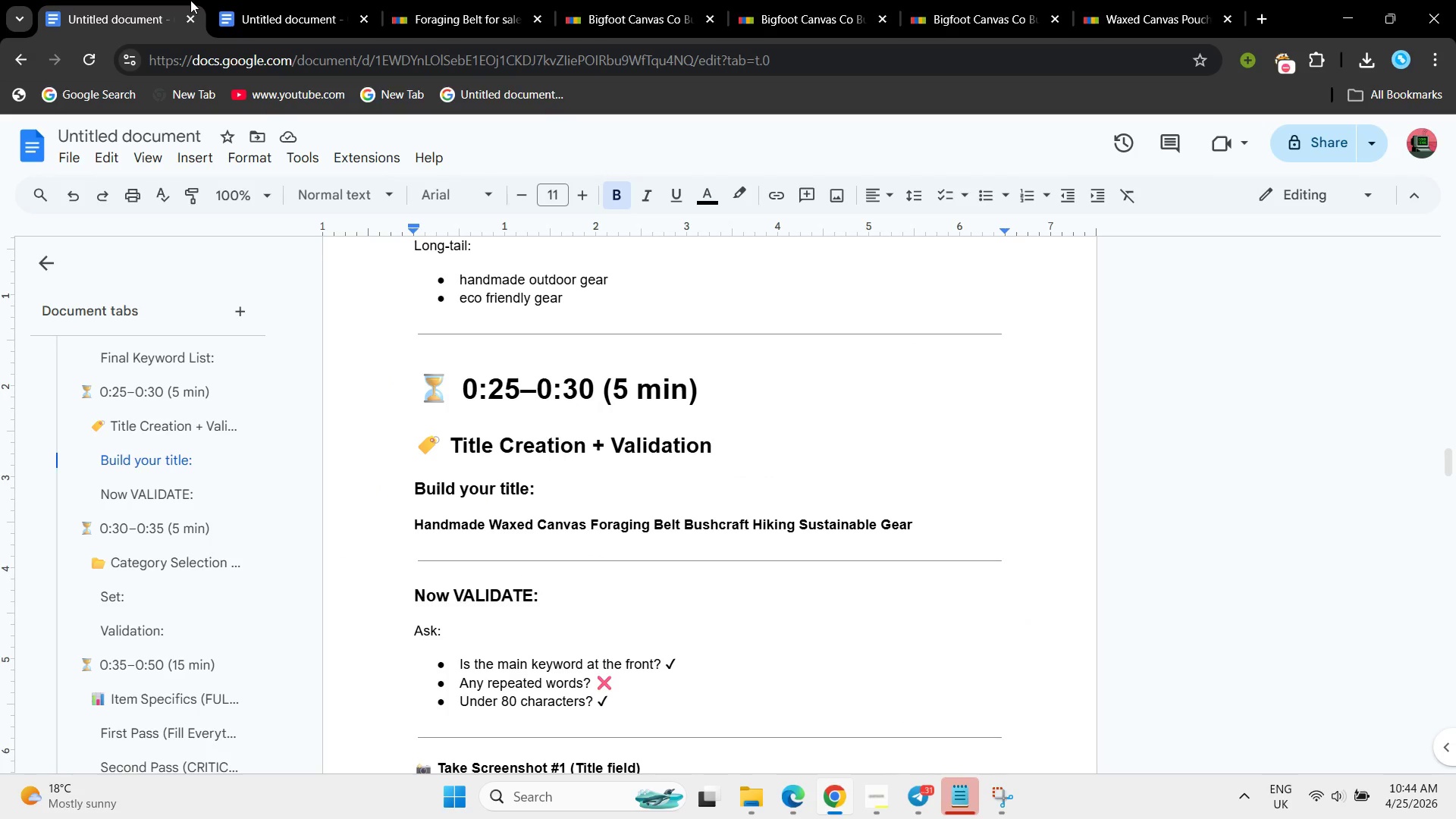 
left_click([190, 0])
 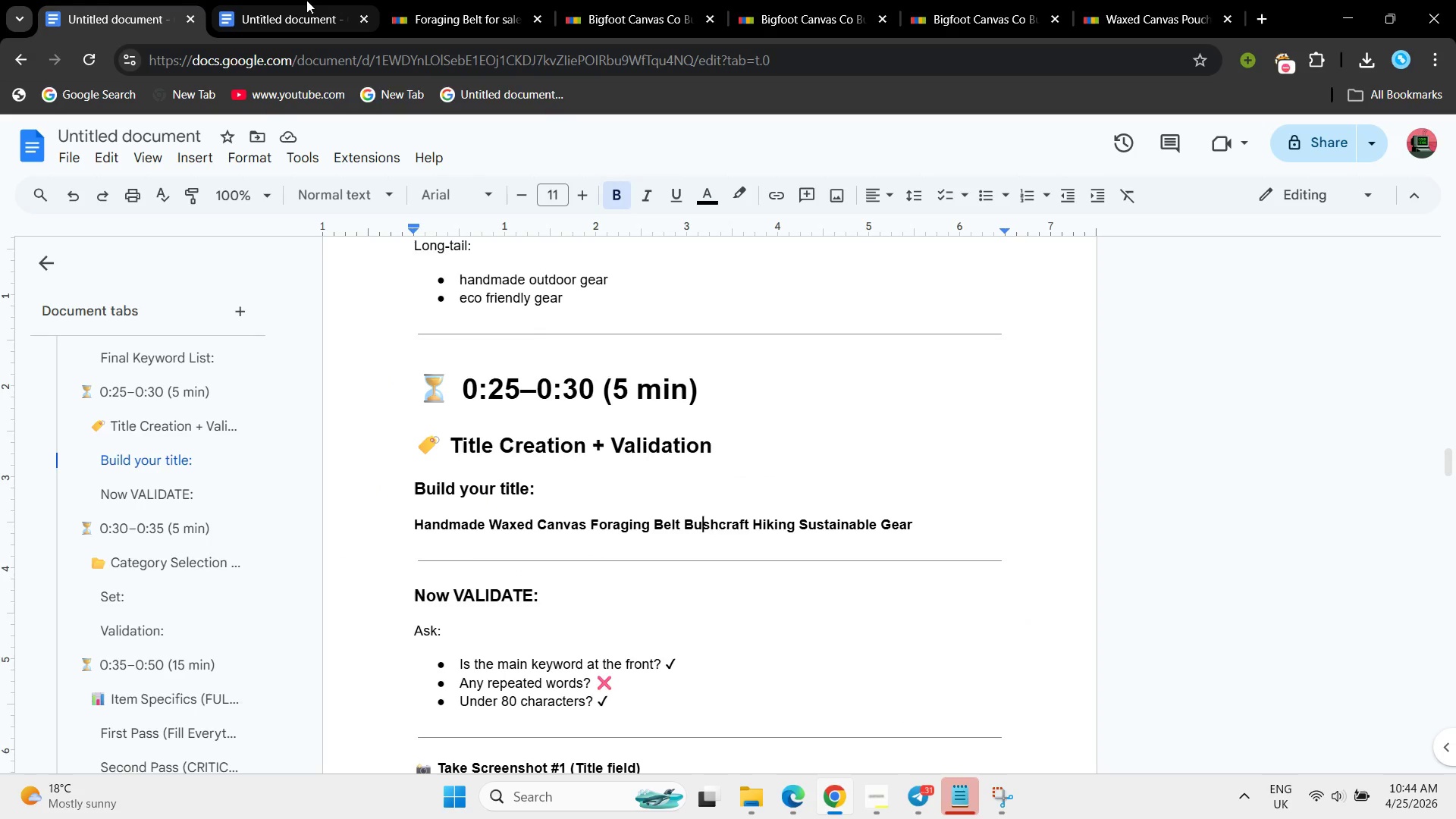 
left_click([306, 0])
 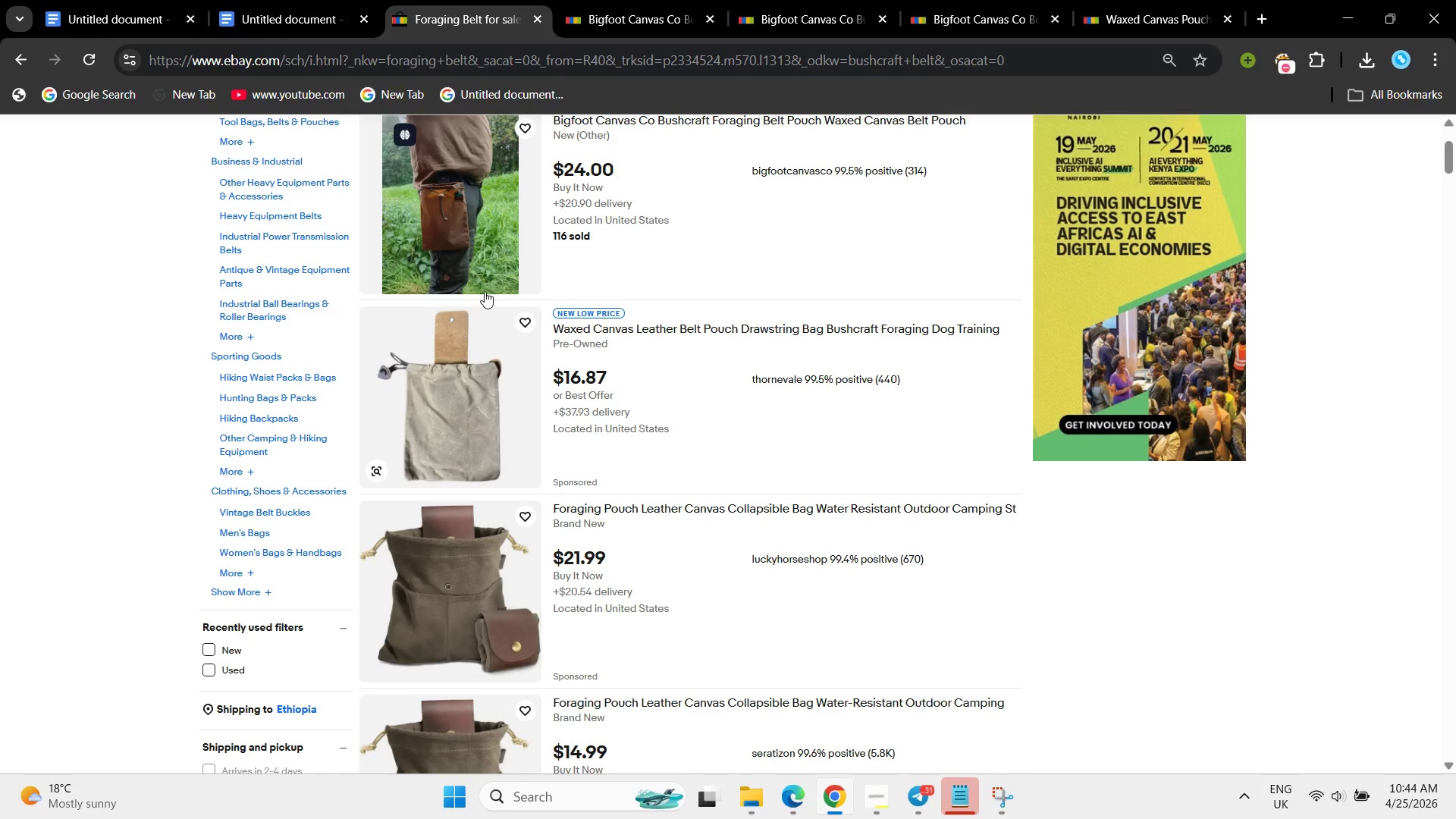 
scroll: coordinate [485, 288], scroll_direction: down, amount: 3.0
 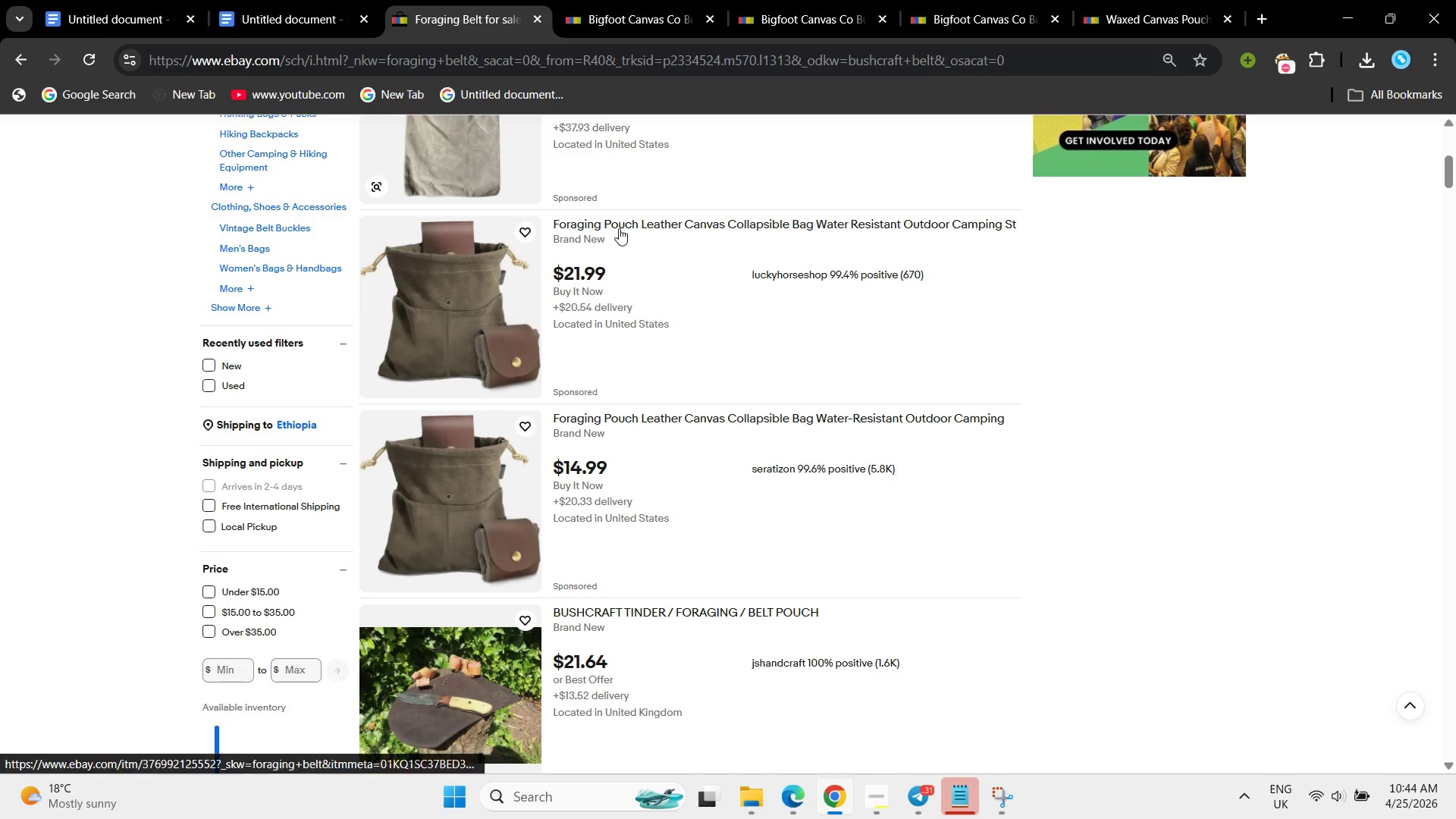 
left_click([617, 221])
 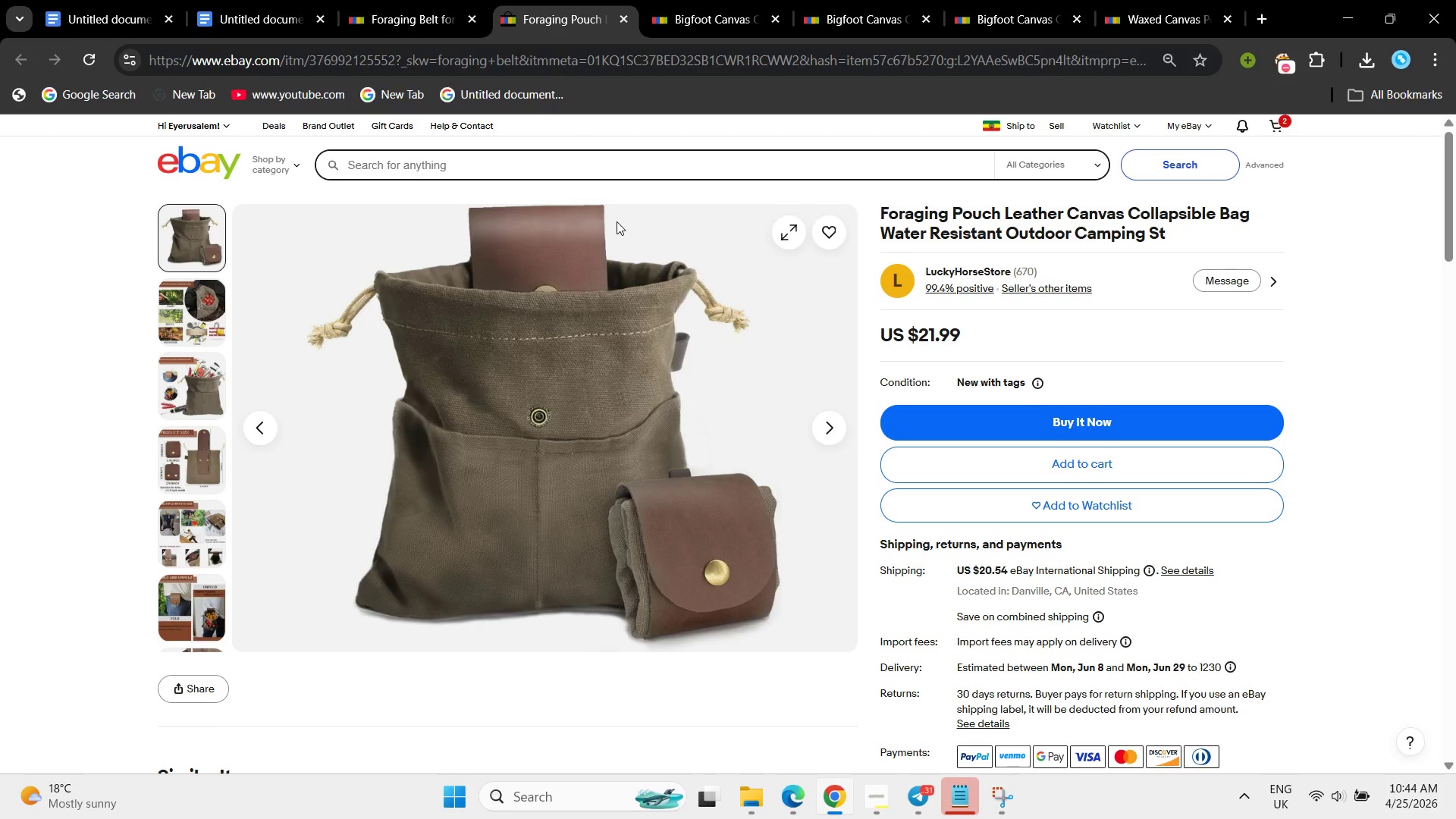 
wait(25.44)
 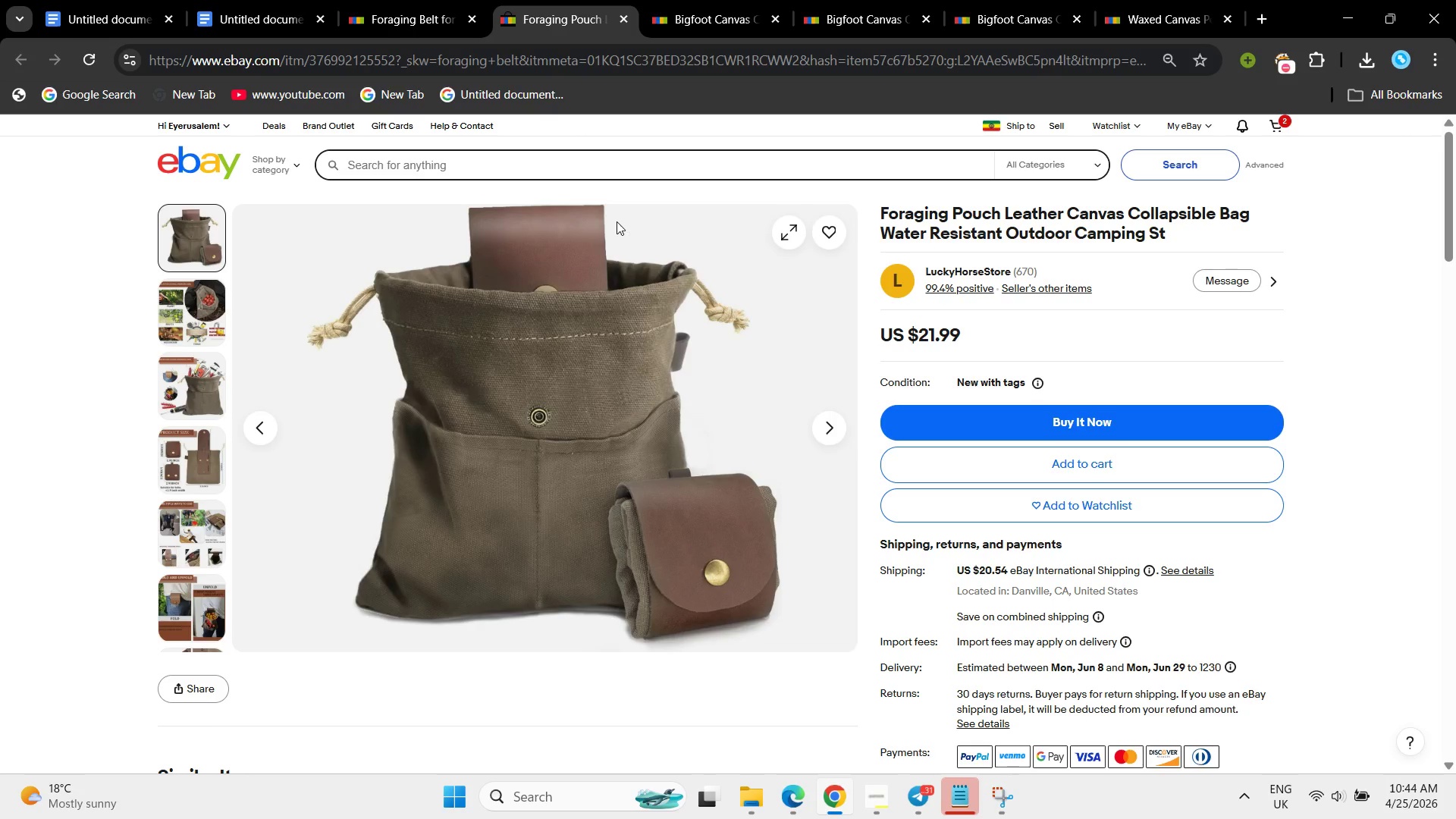 
scroll: coordinate [642, 315], scroll_direction: down, amount: 13.0
 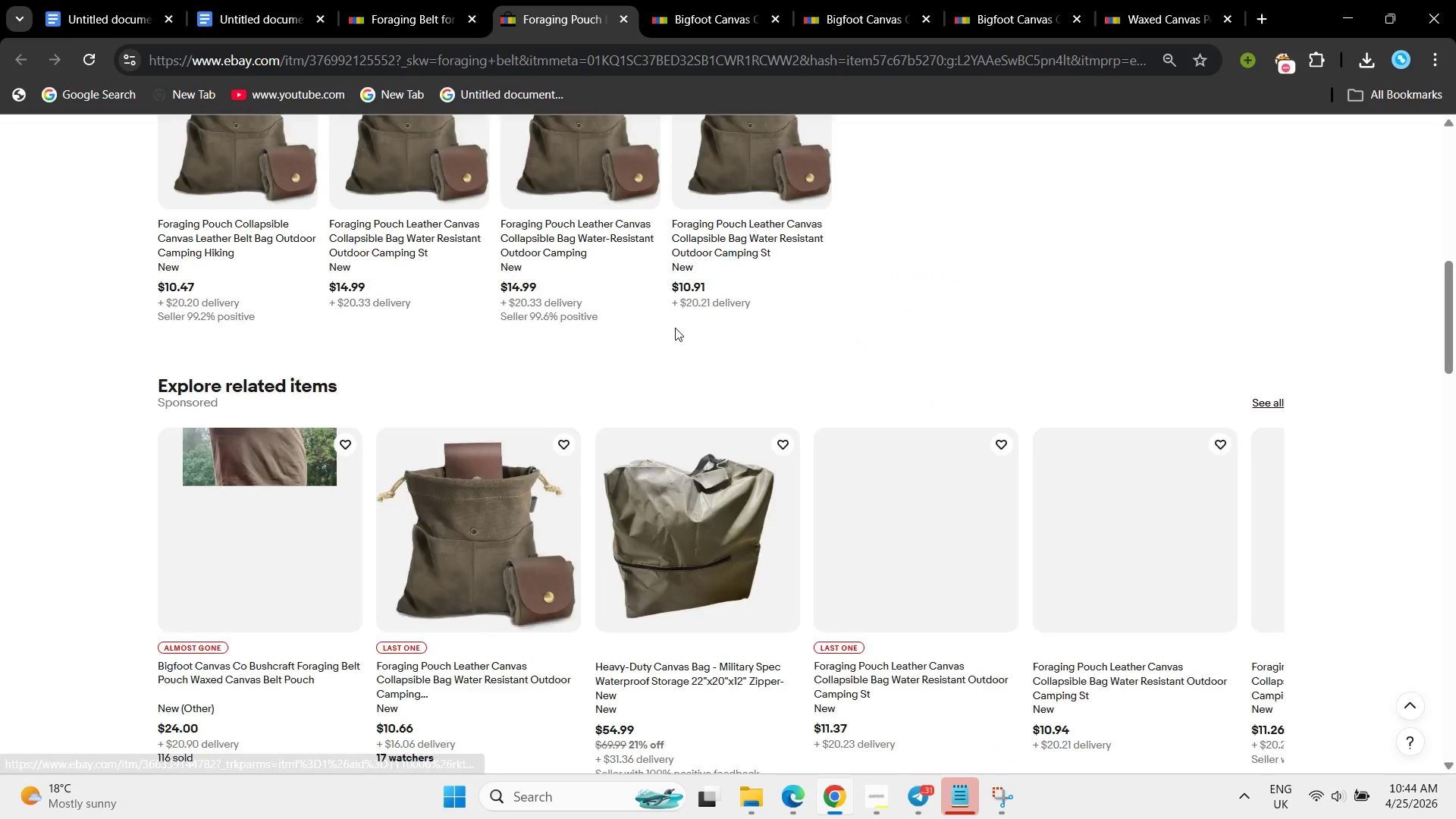 
scroll: coordinate [699, 220], scroll_direction: up, amount: 7.0
 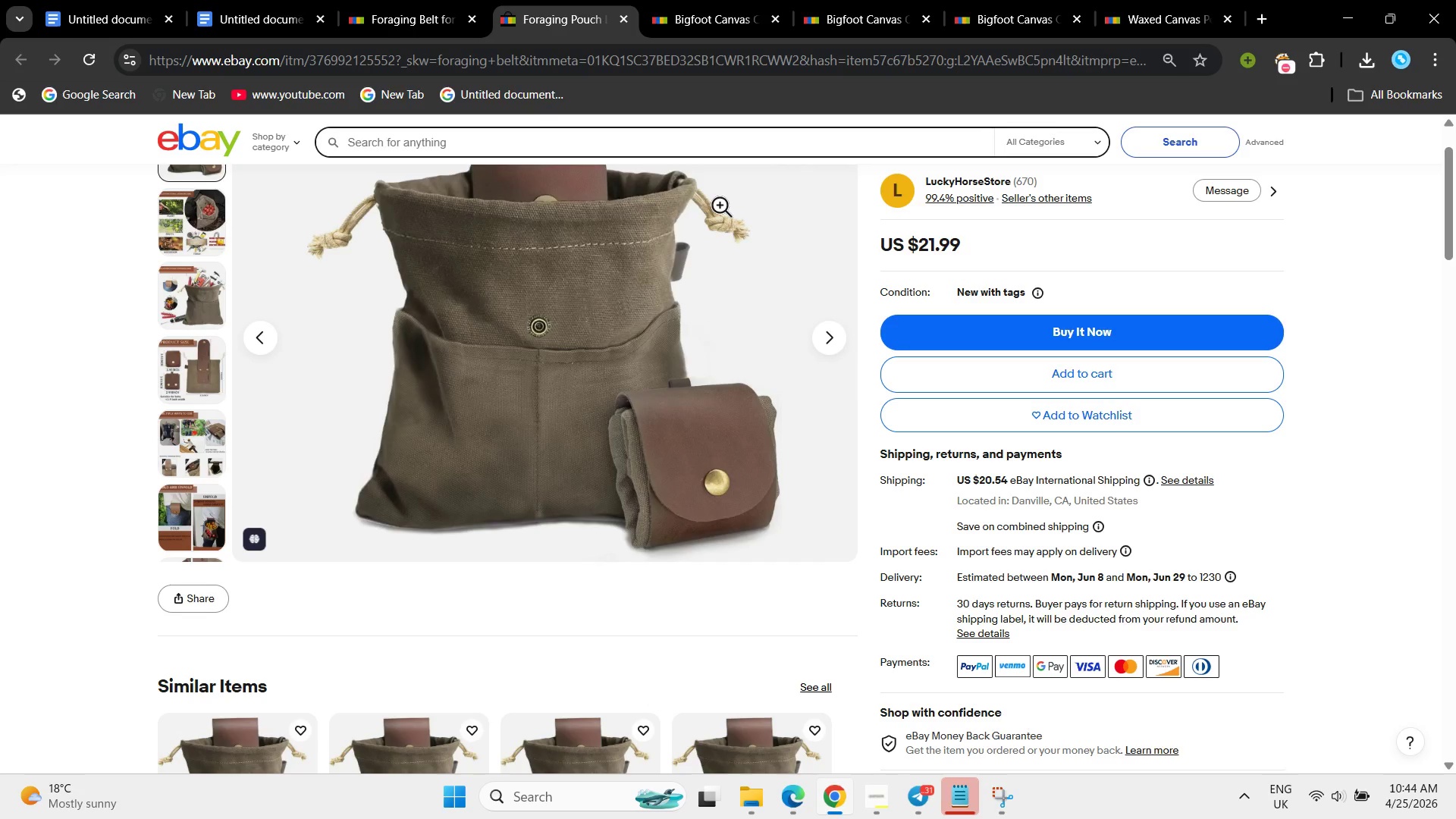 
left_click([197, 0])
 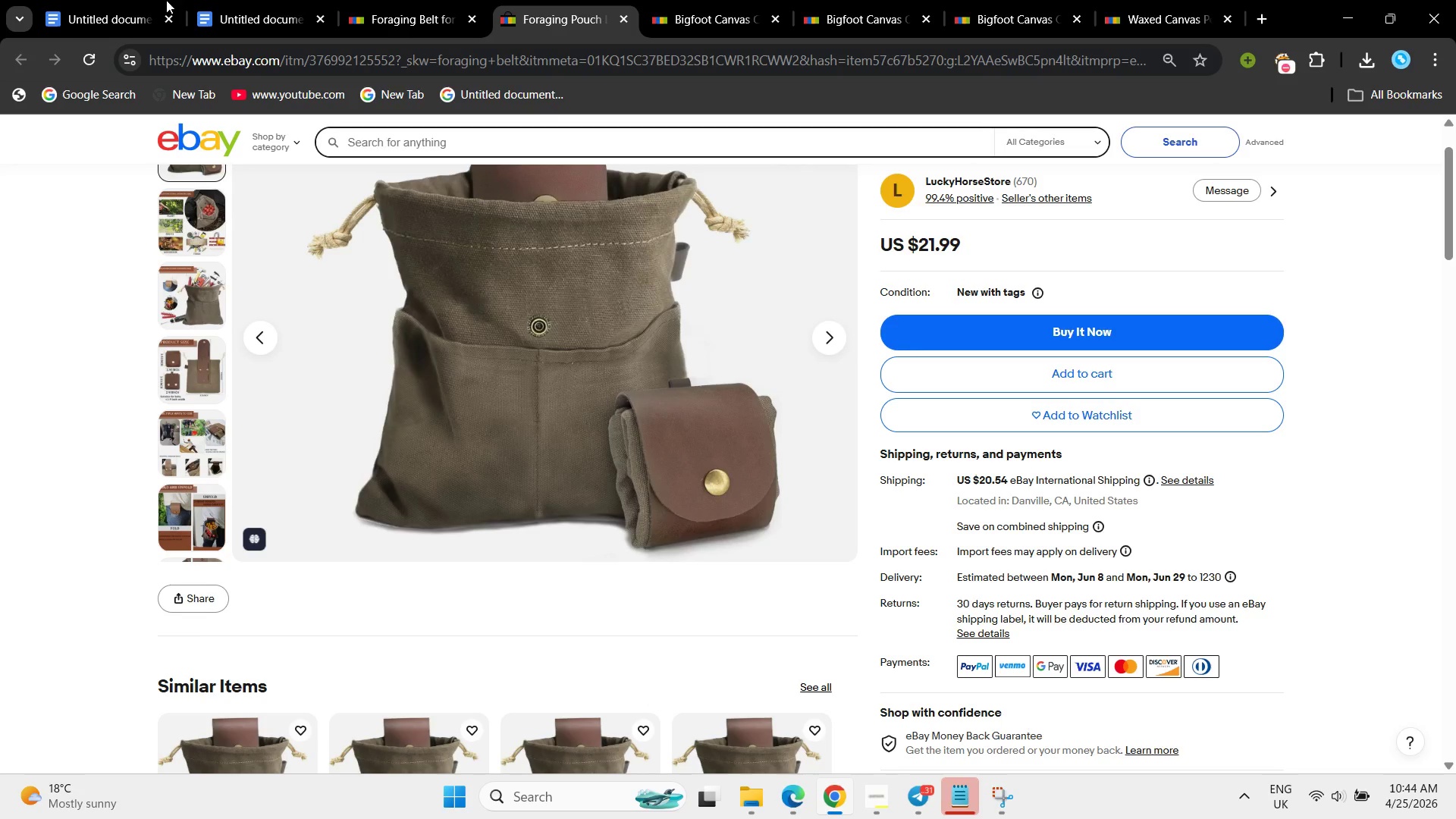 
left_click([130, 0])
 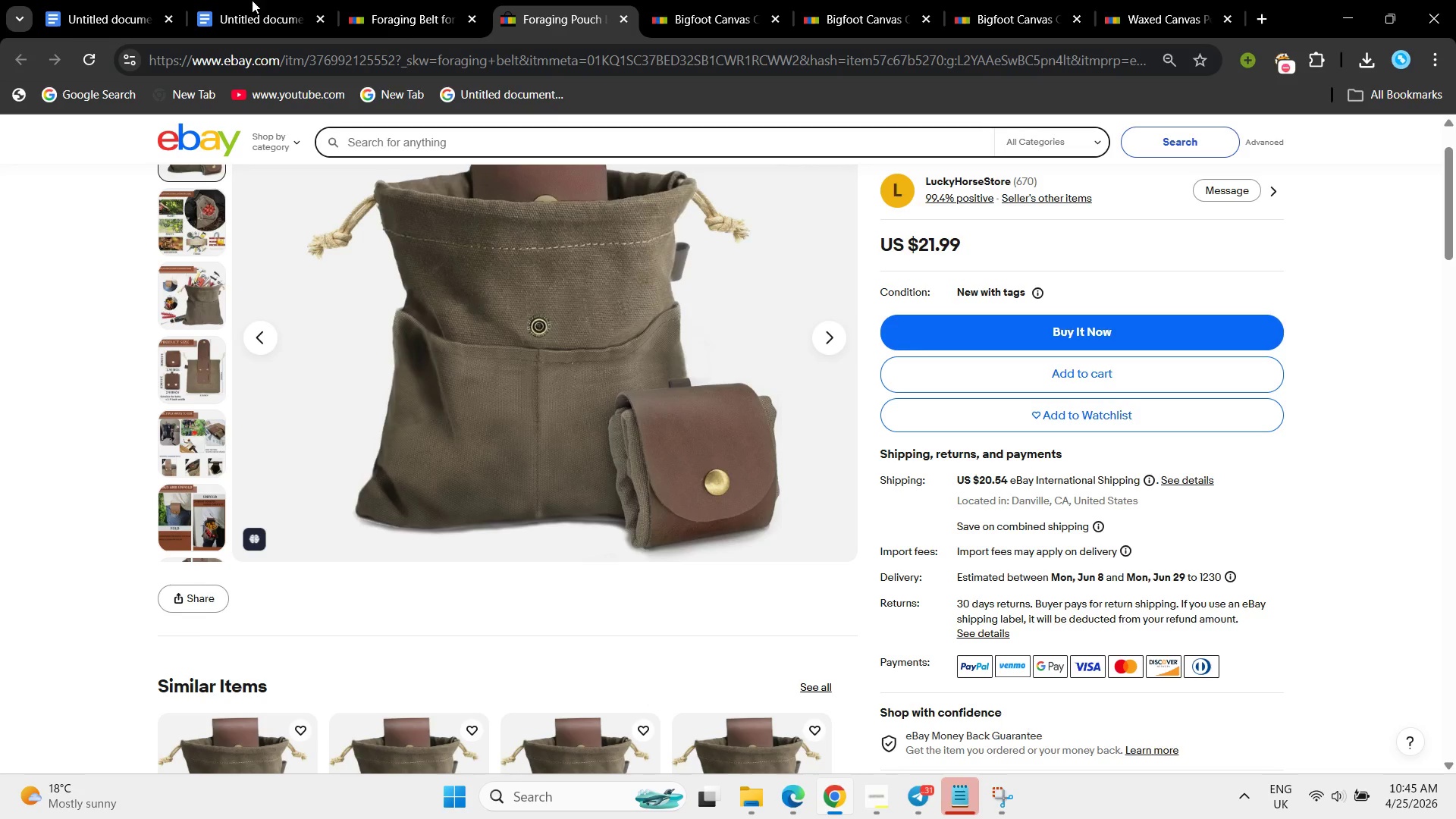 
wait(6.11)
 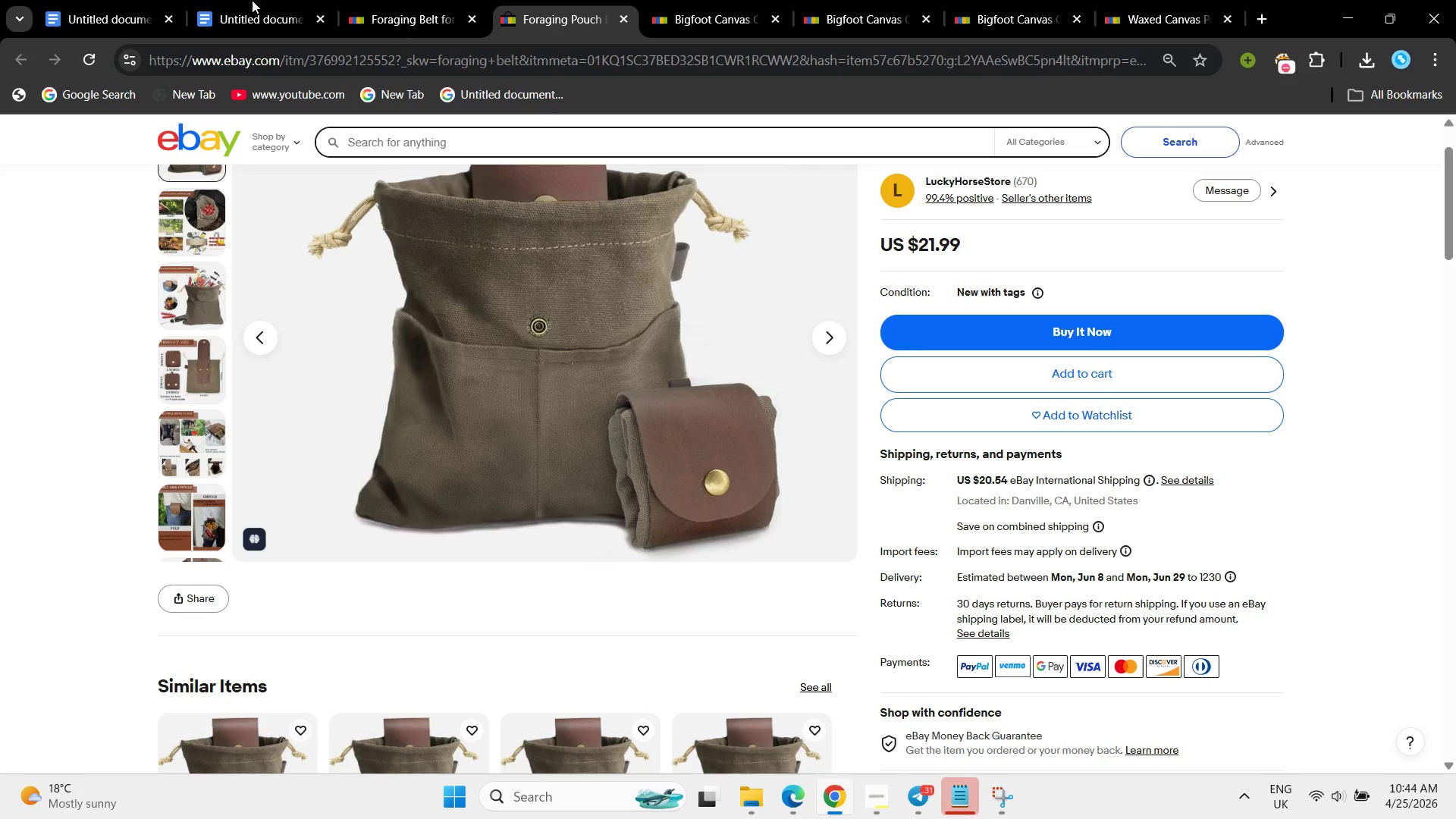 
left_click([248, 9])
 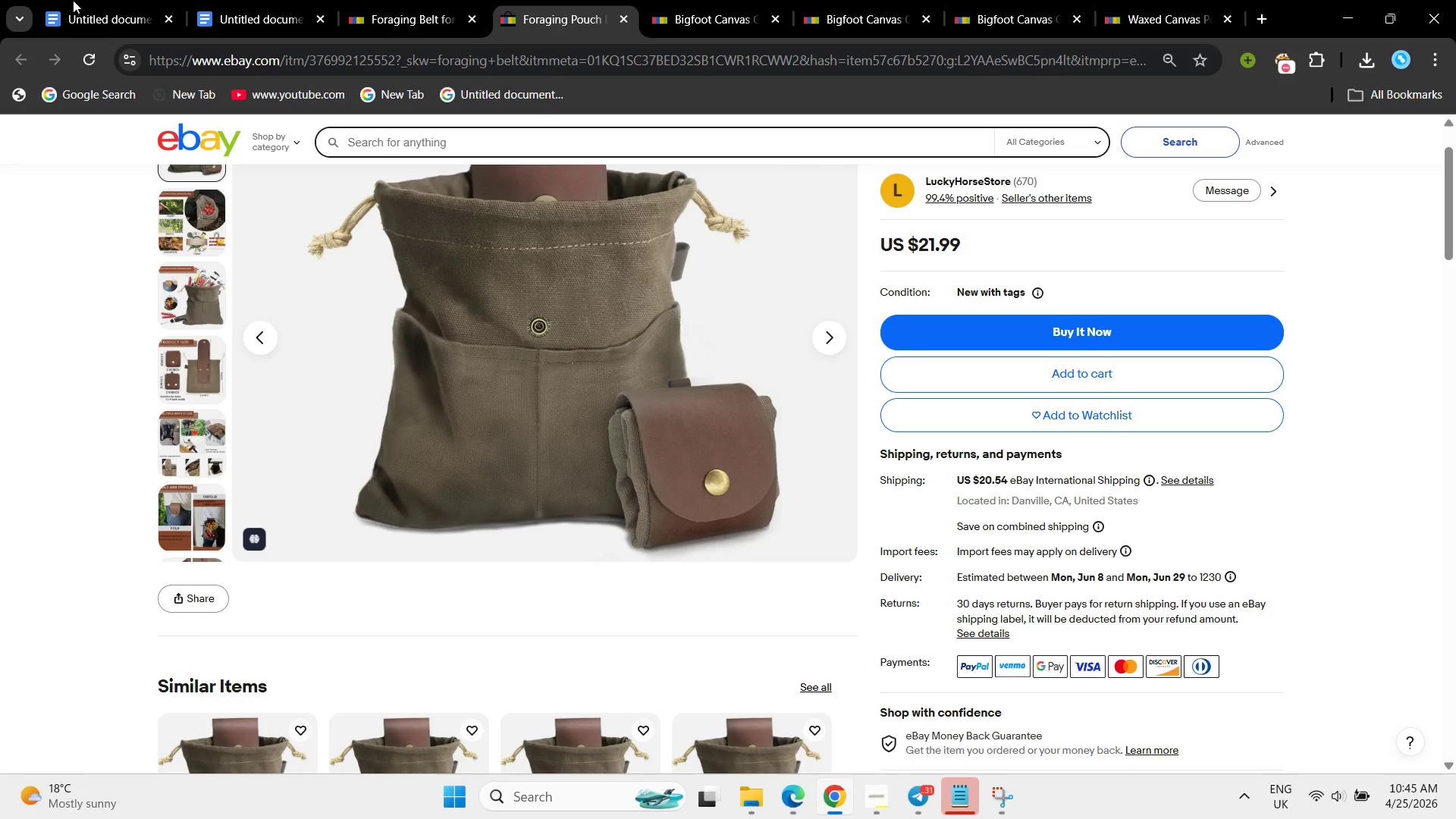 
double_click([71, 0])
 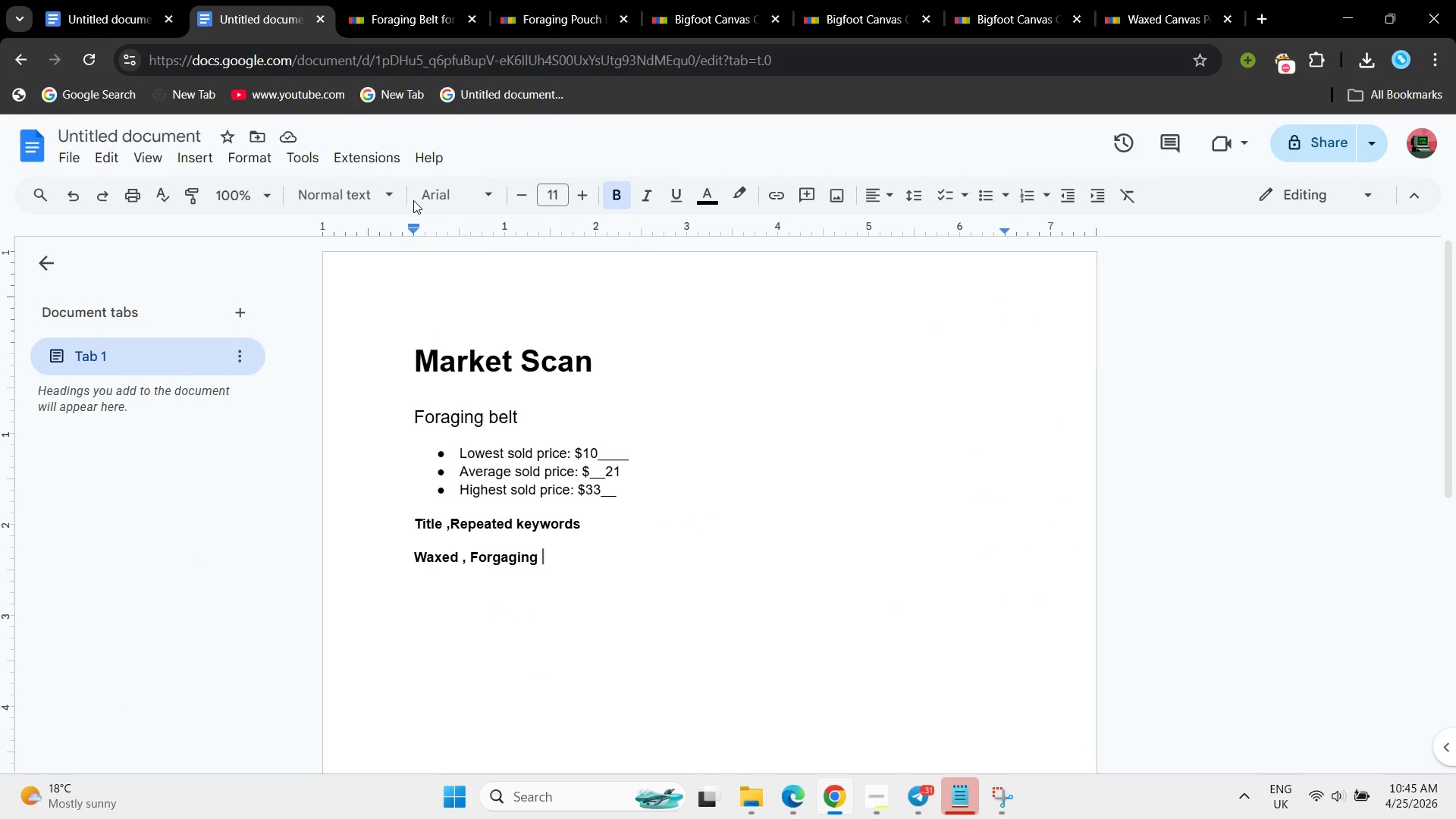 
key(Comma)
 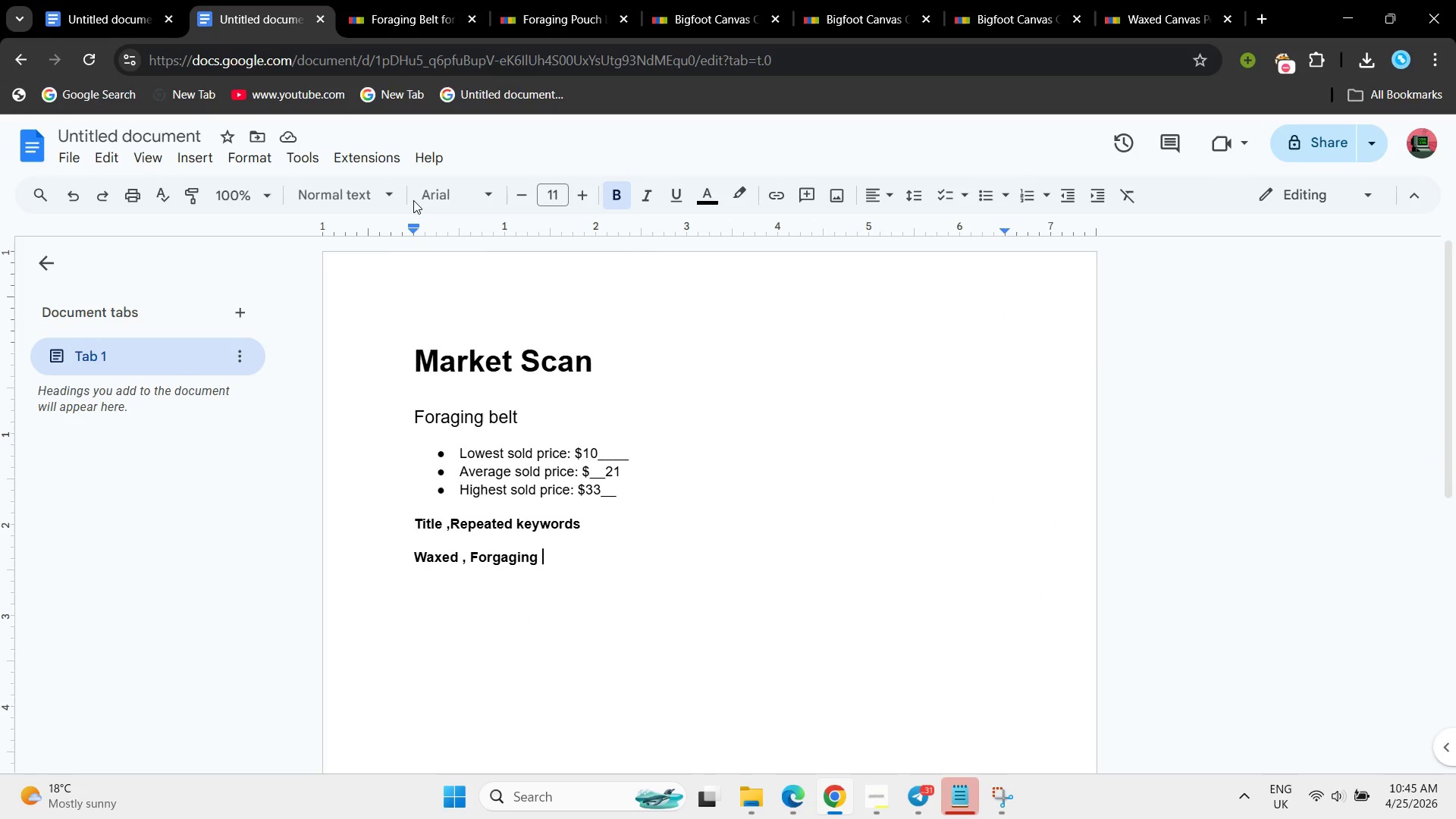 
key(Shift+ShiftLeft)
 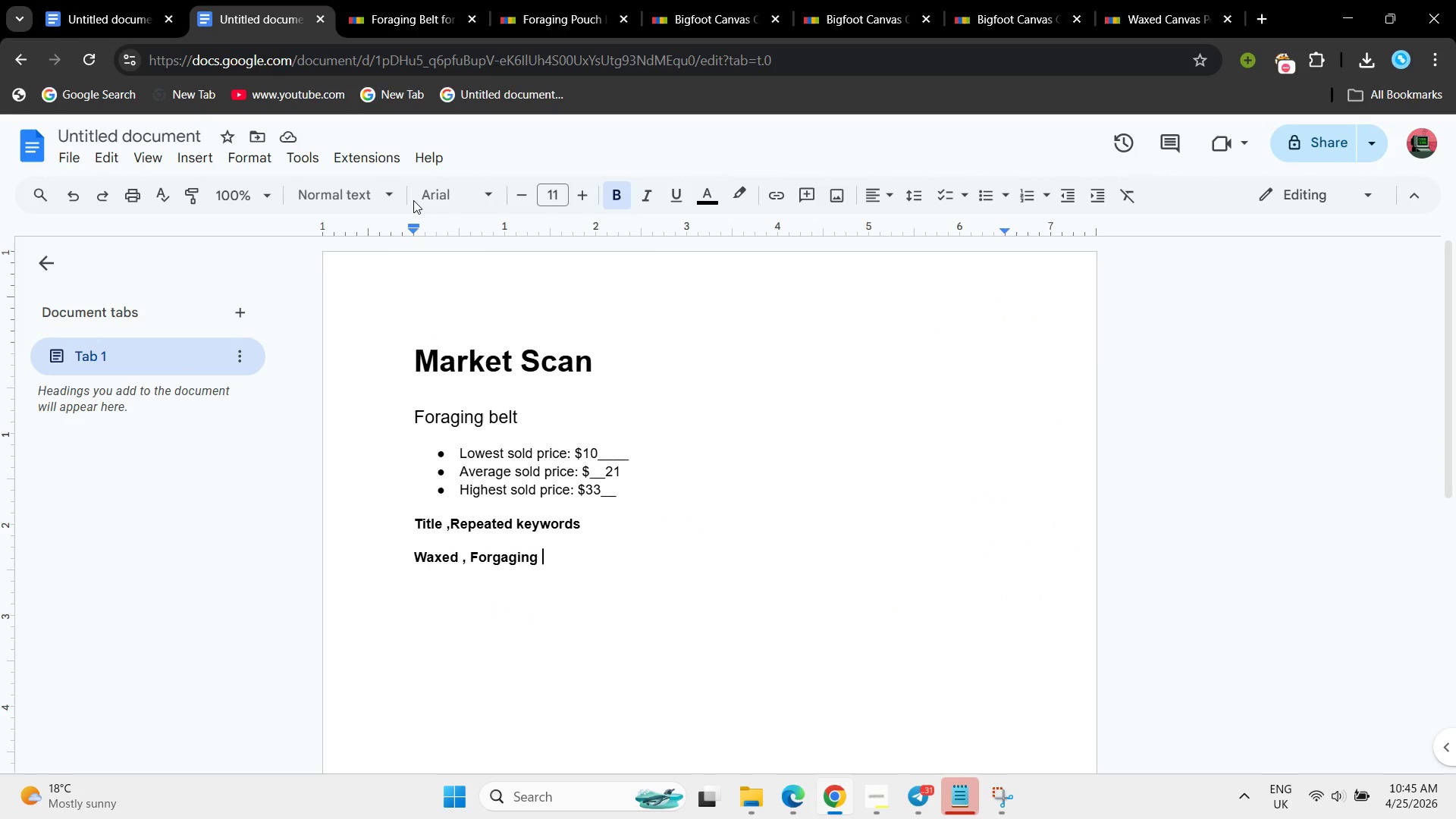 
key(Shift+C)
 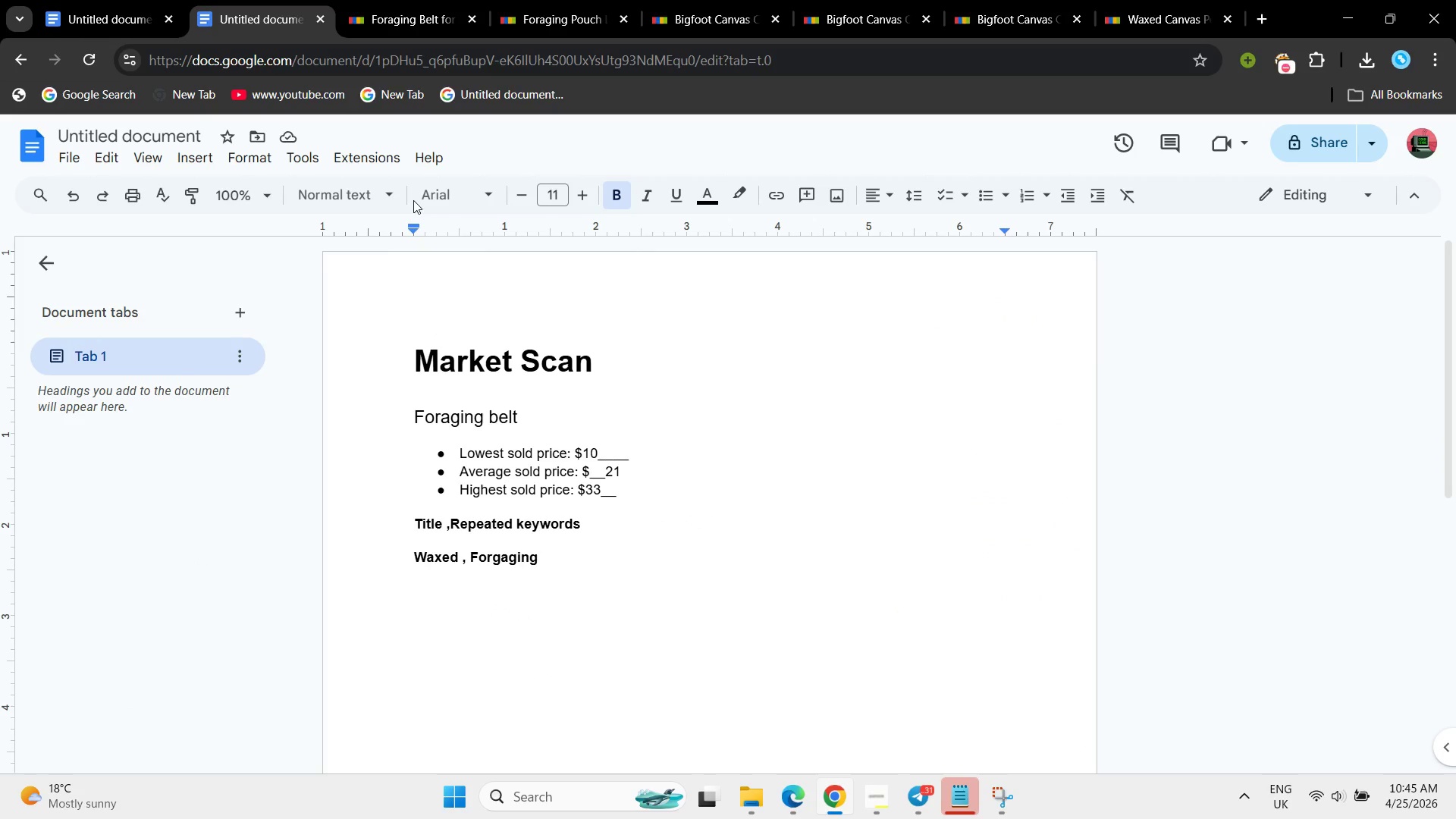 
key(Comma)
 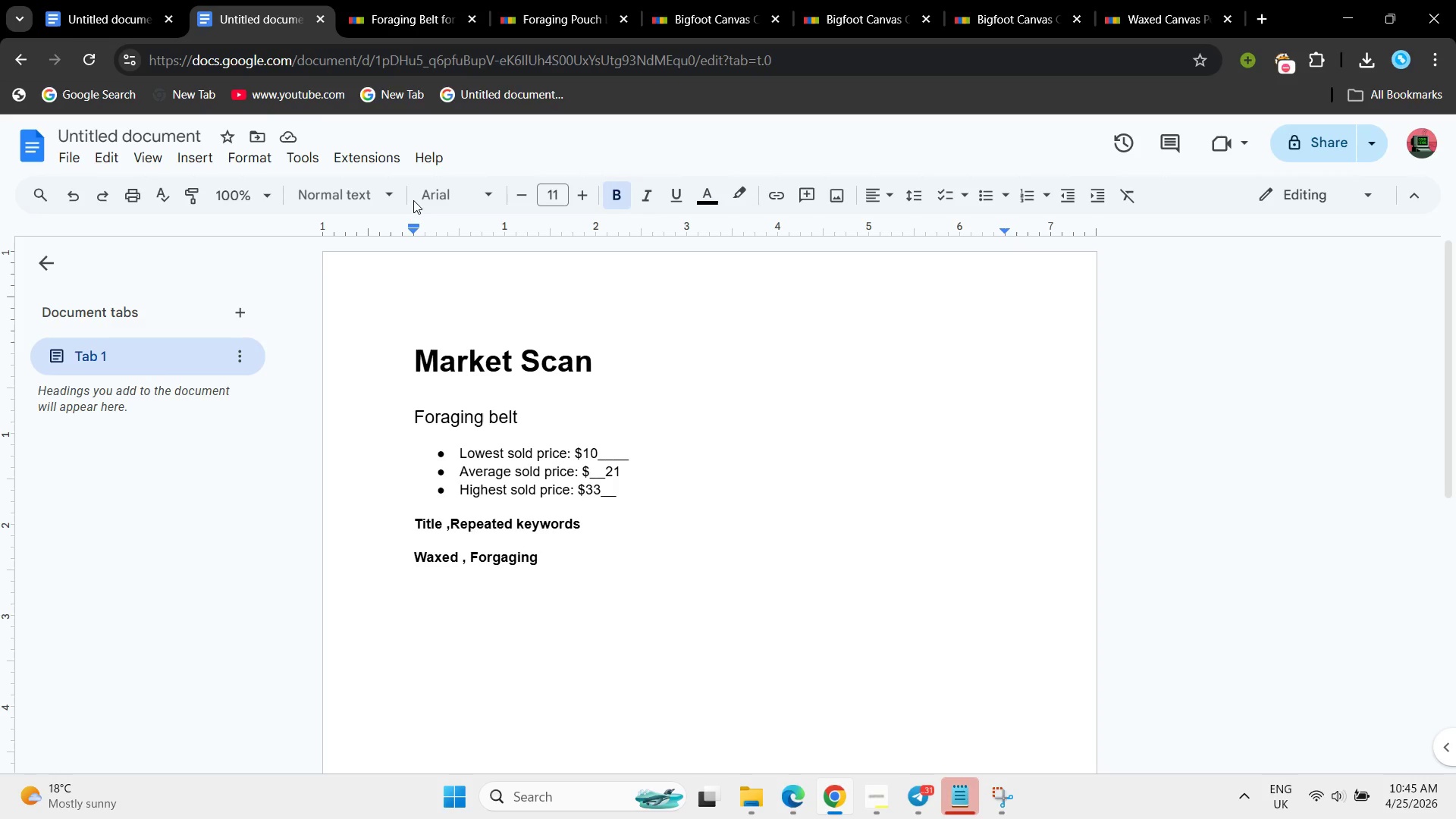 
wait(5.52)
 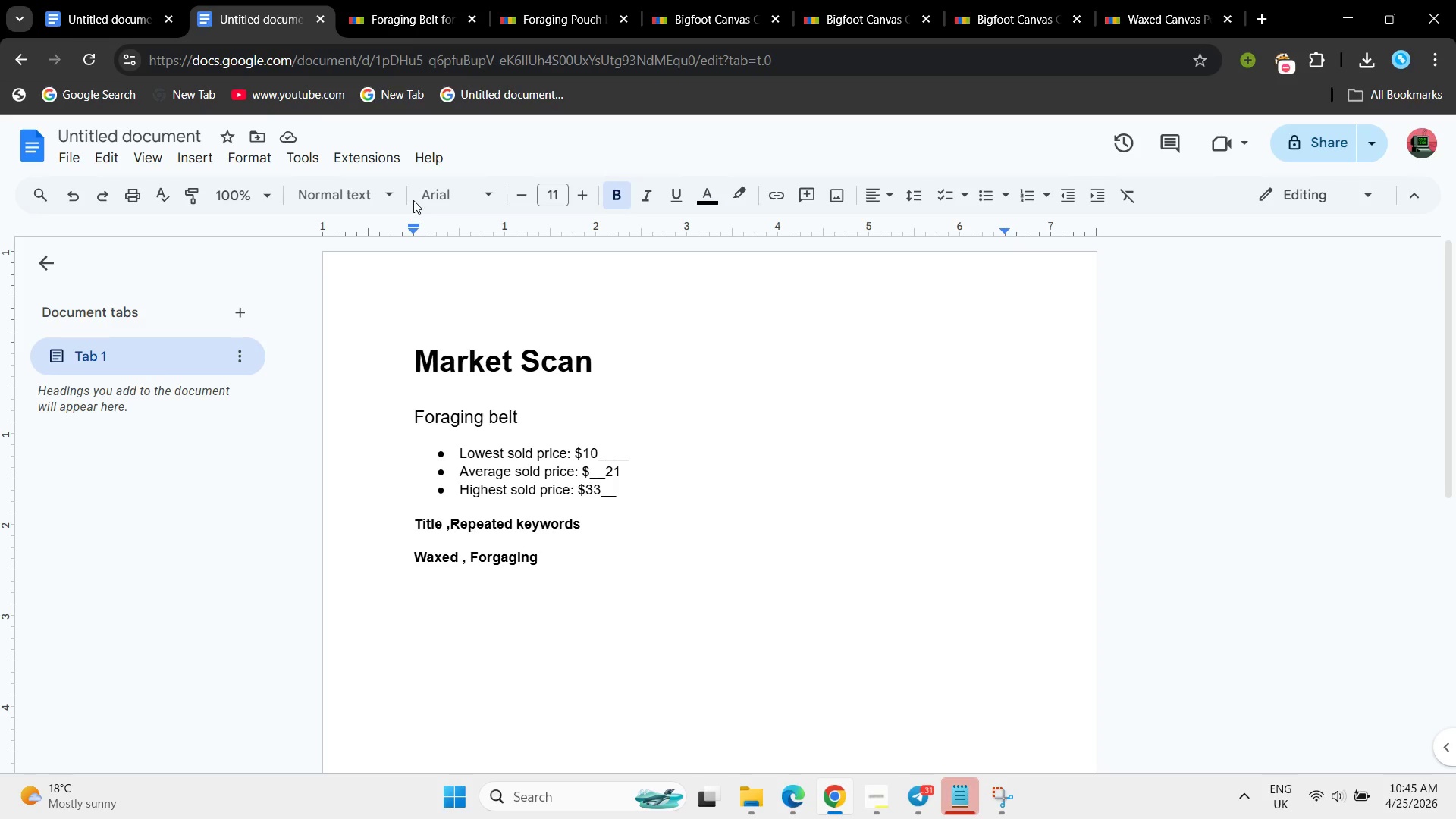 
key(Comma)
 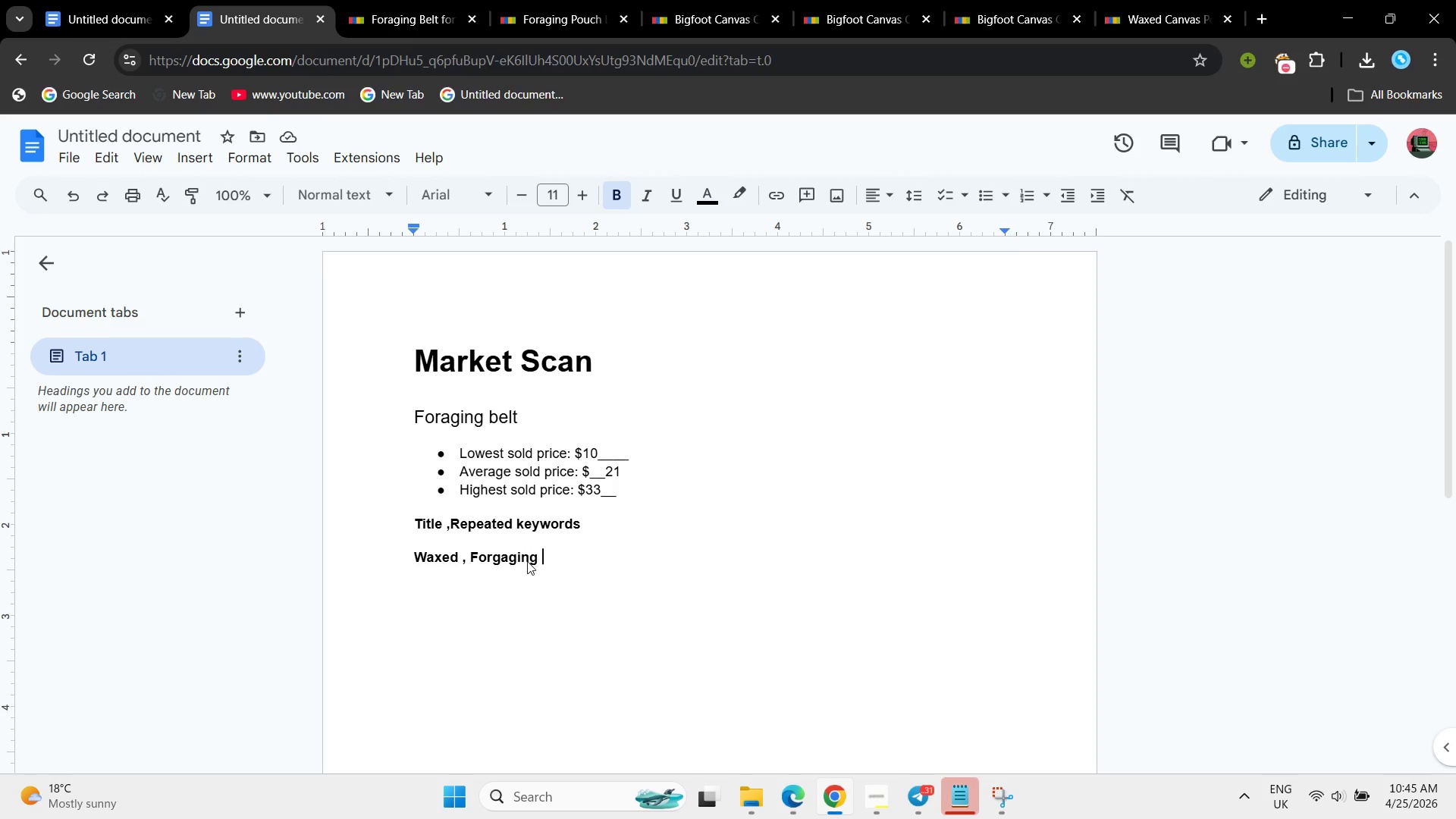 
double_click([546, 559])
 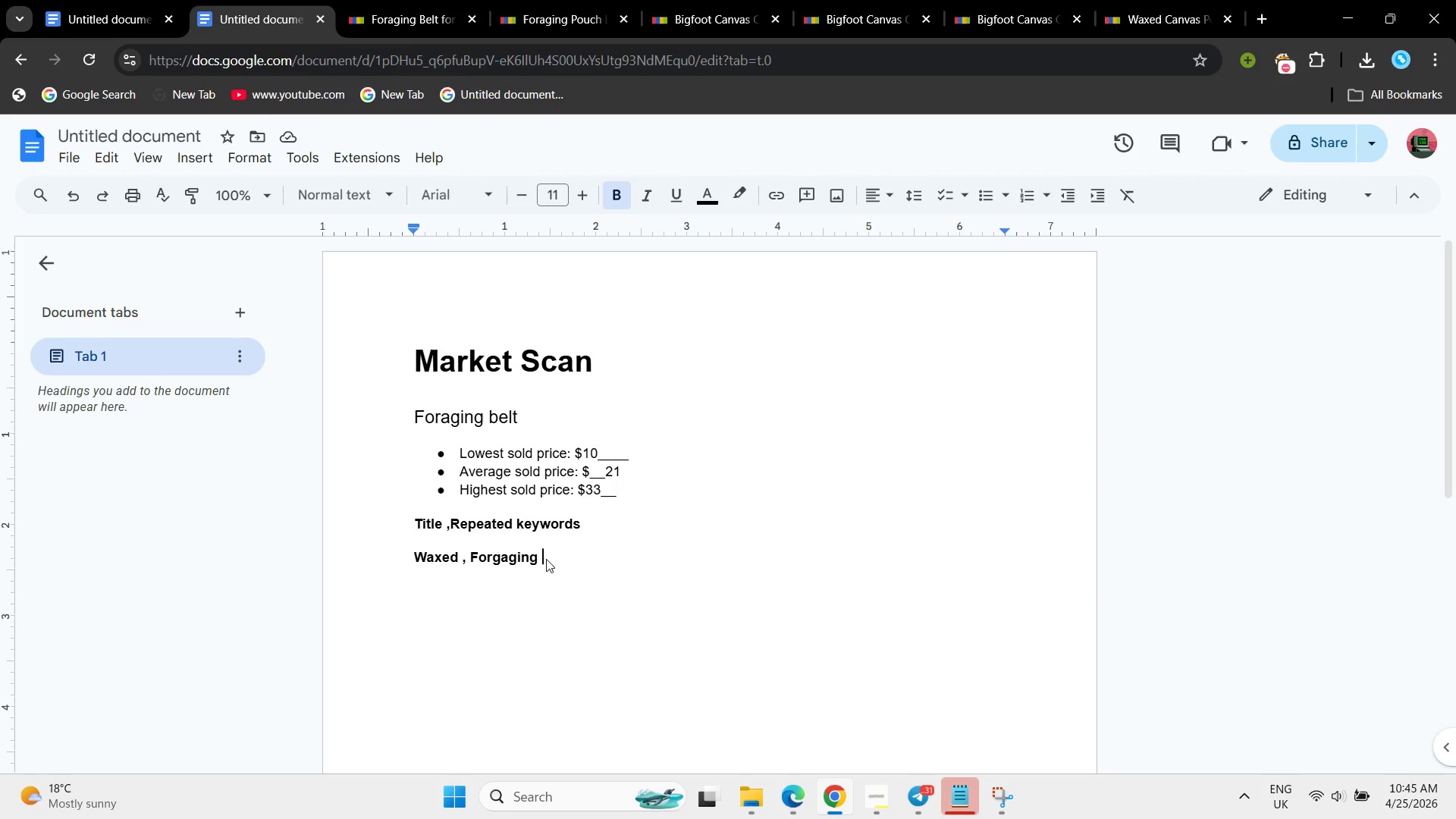 
triple_click([546, 559])
 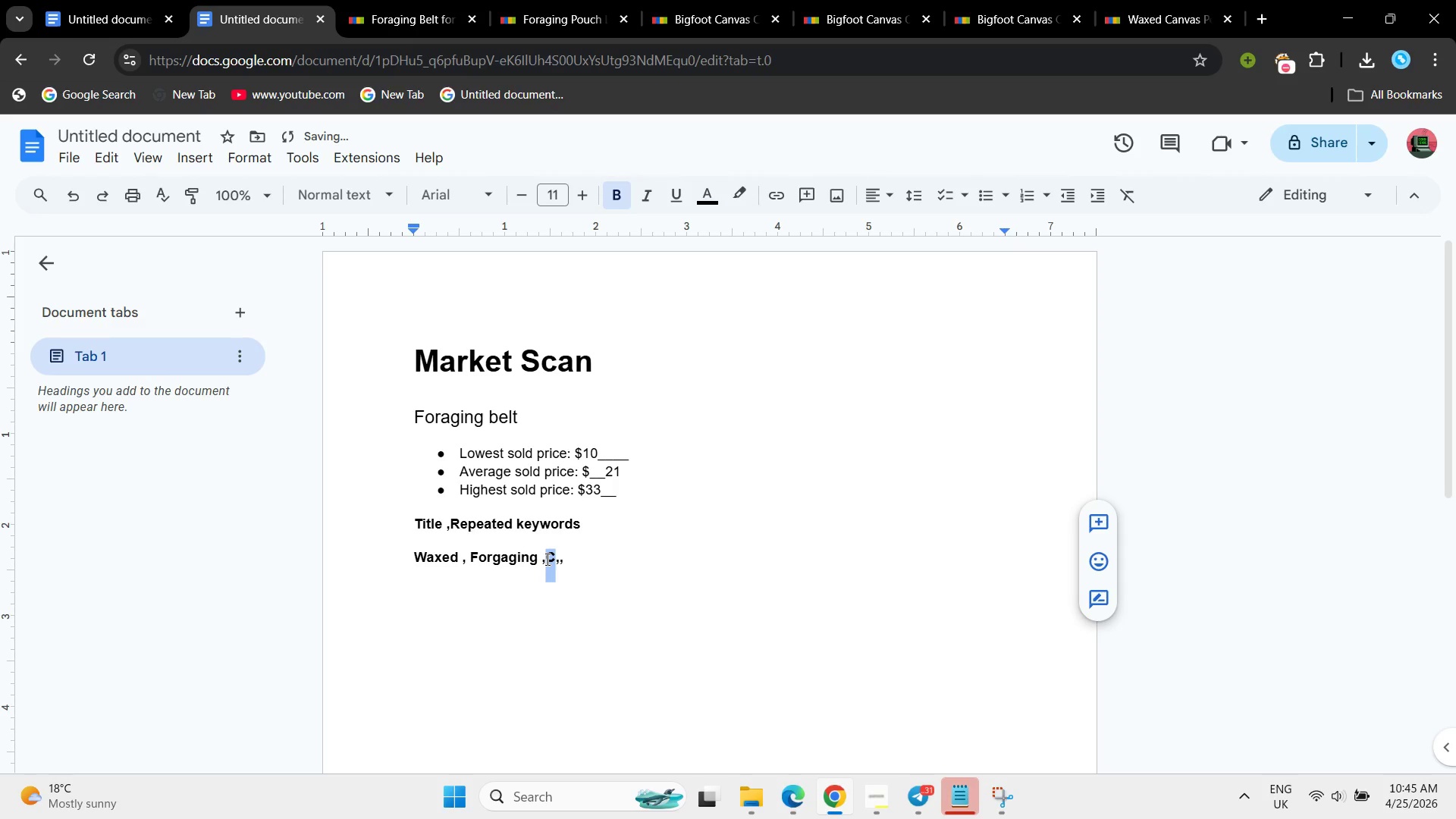 
left_click([570, 563])
 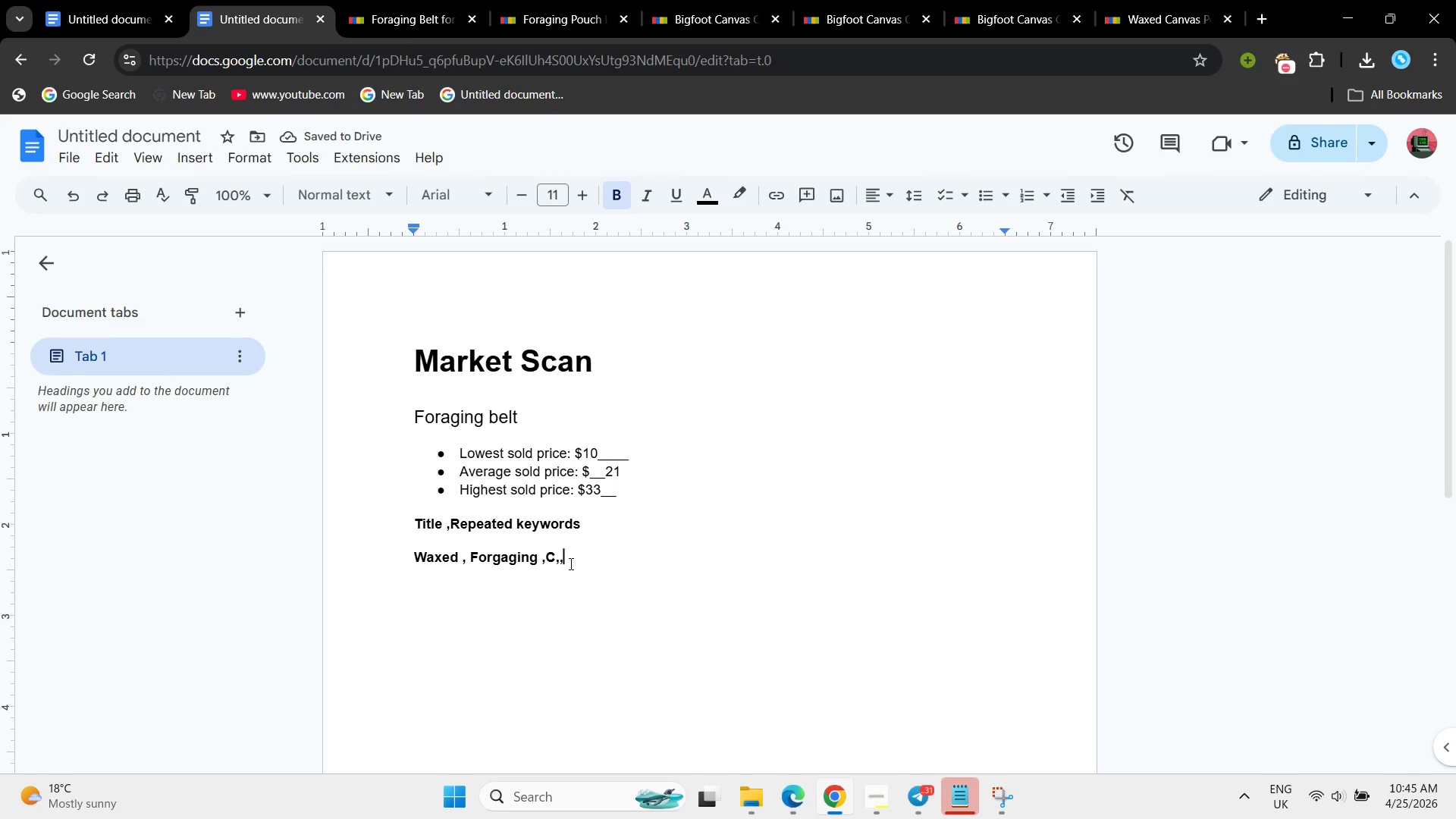 
key(Backspace)
key(Backspace)
type(anvas , )
 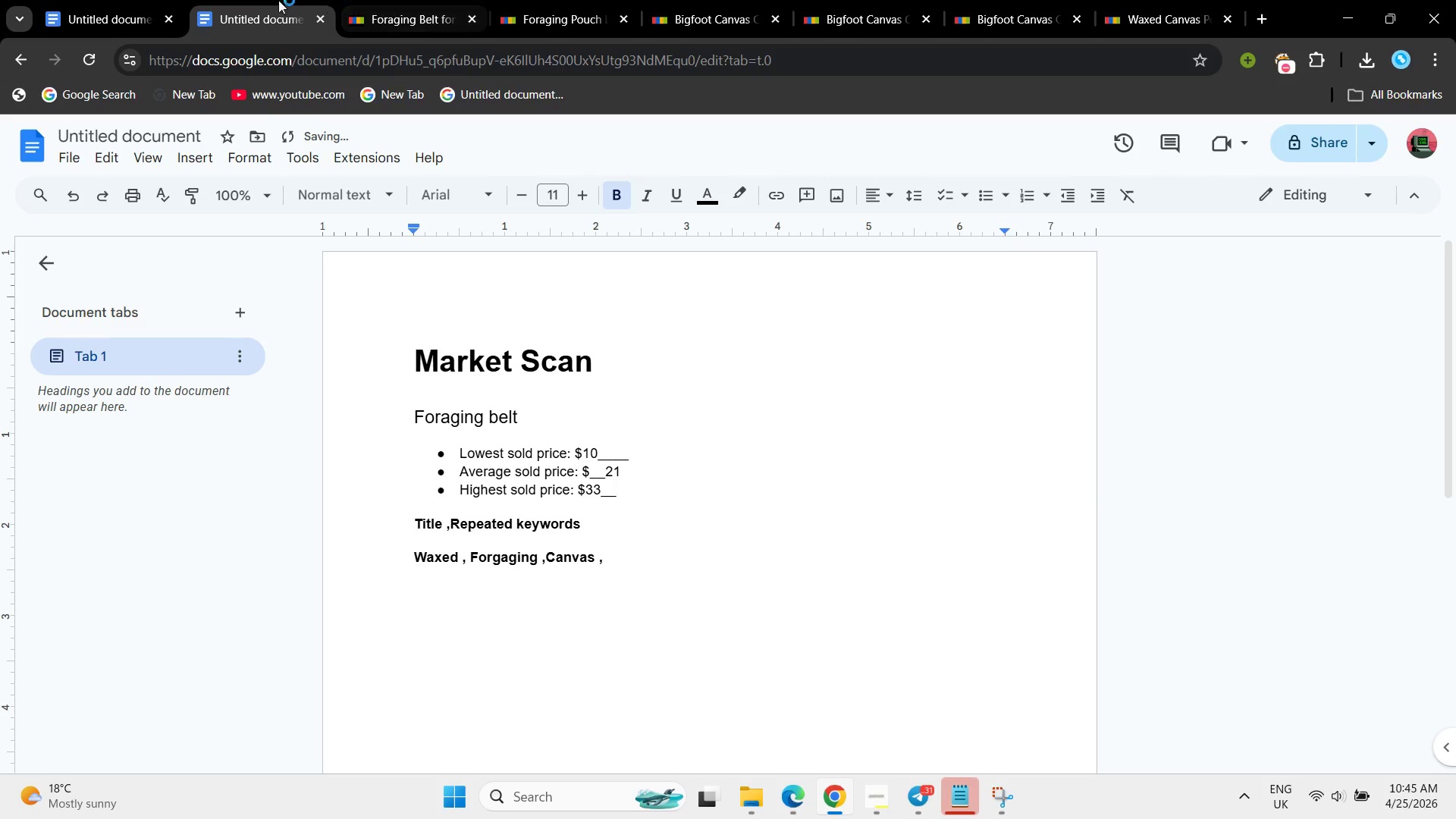 
left_click([240, 0])
 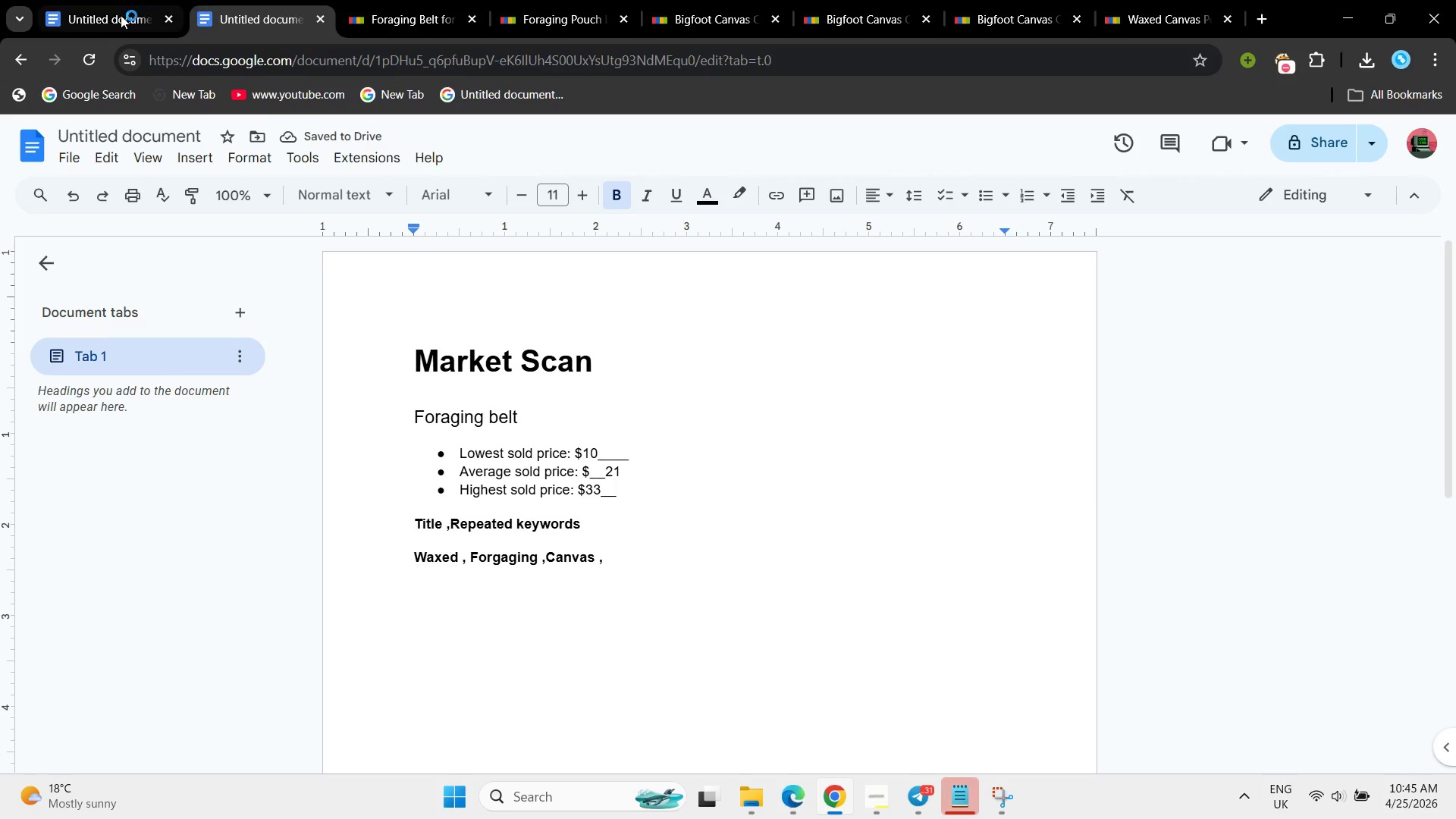 
left_click([117, 15])
 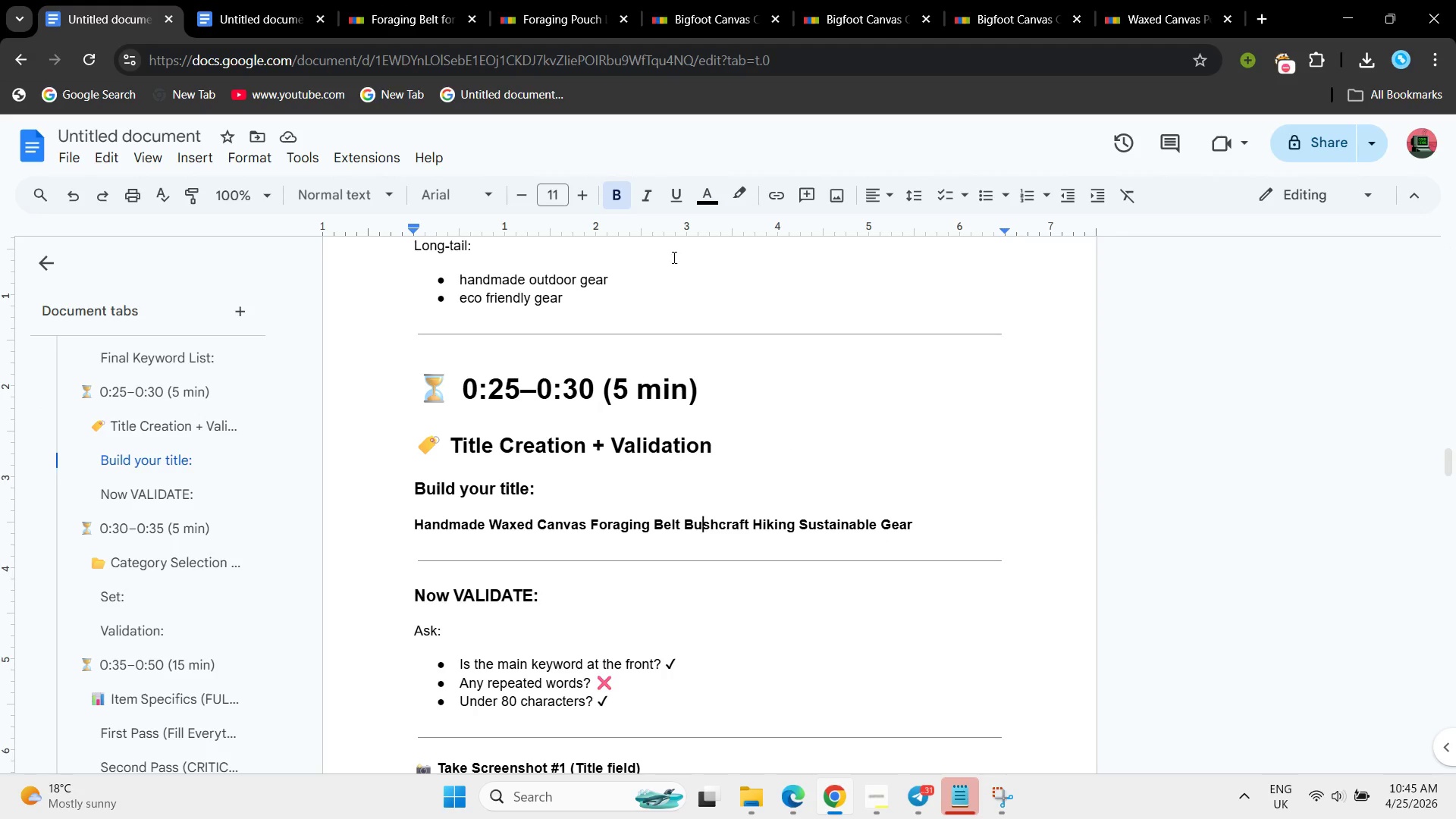 
left_click([403, 0])
 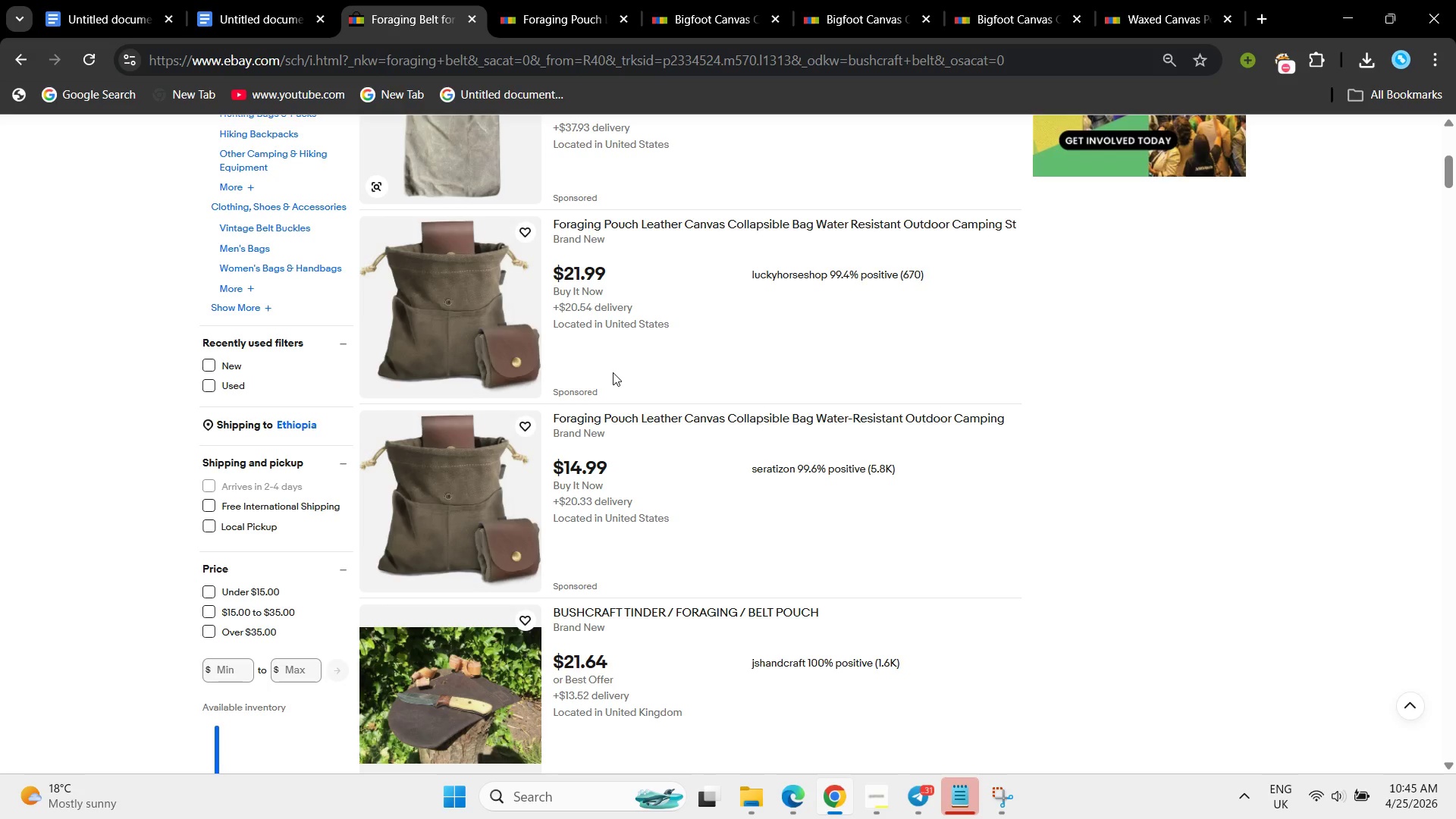 
scroll: coordinate [613, 373], scroll_direction: down, amount: 6.0
 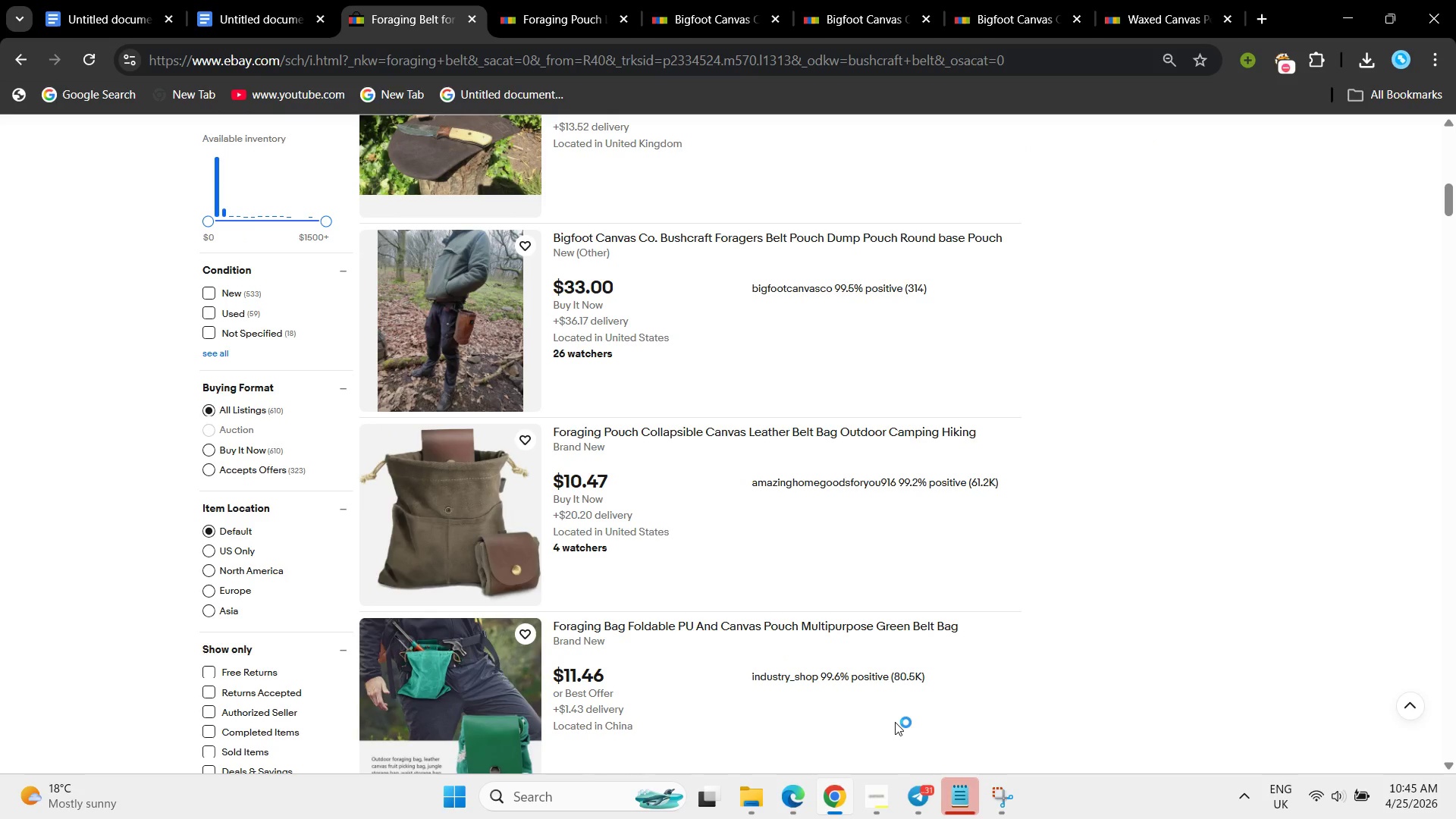 
left_click([892, 803])